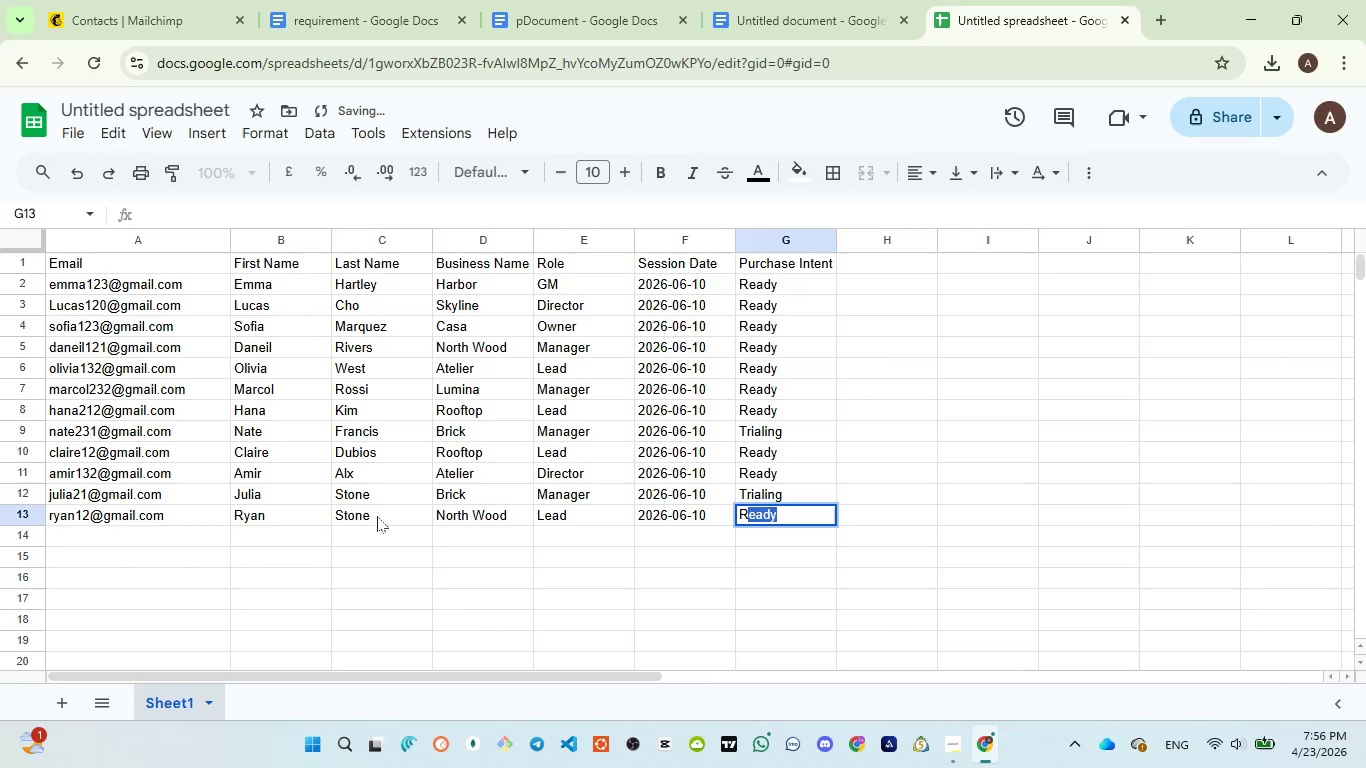 
key(Shift+R)
 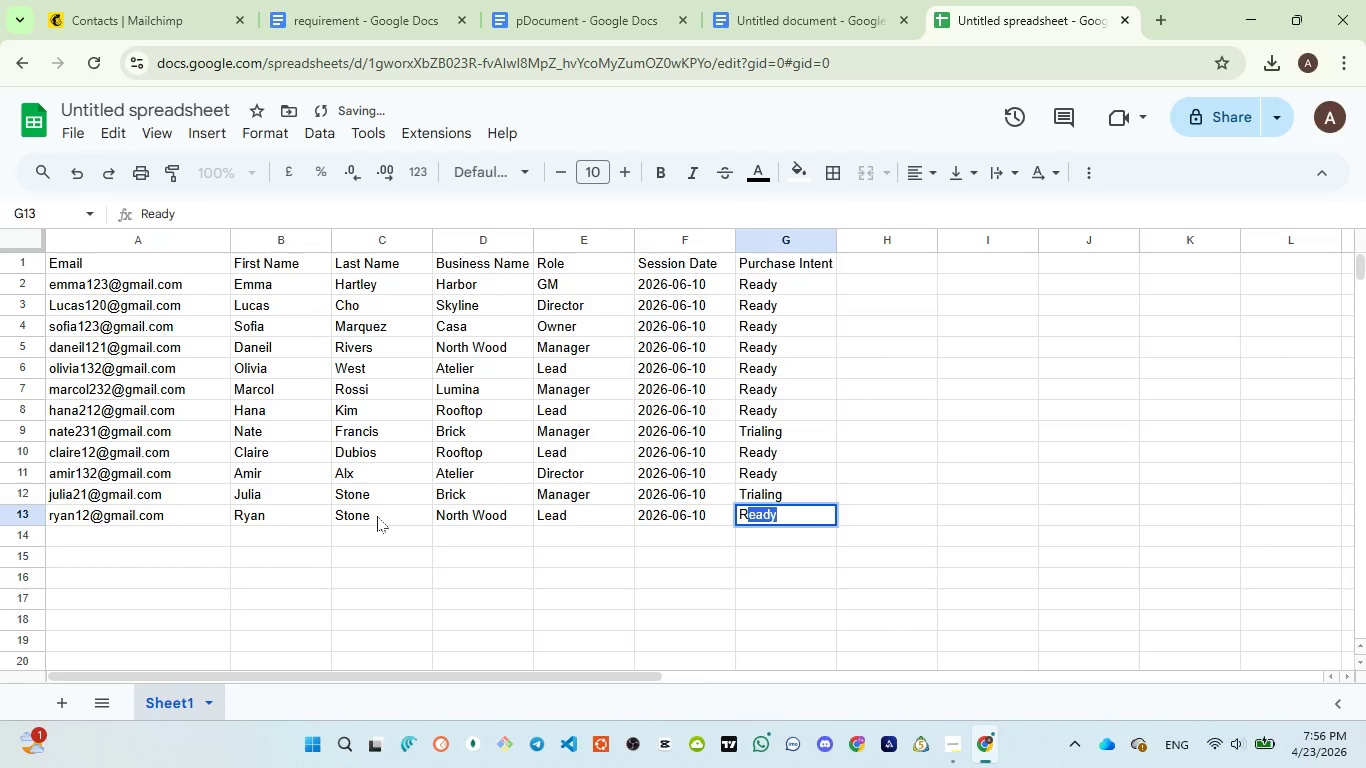 
key(ArrowRight)
 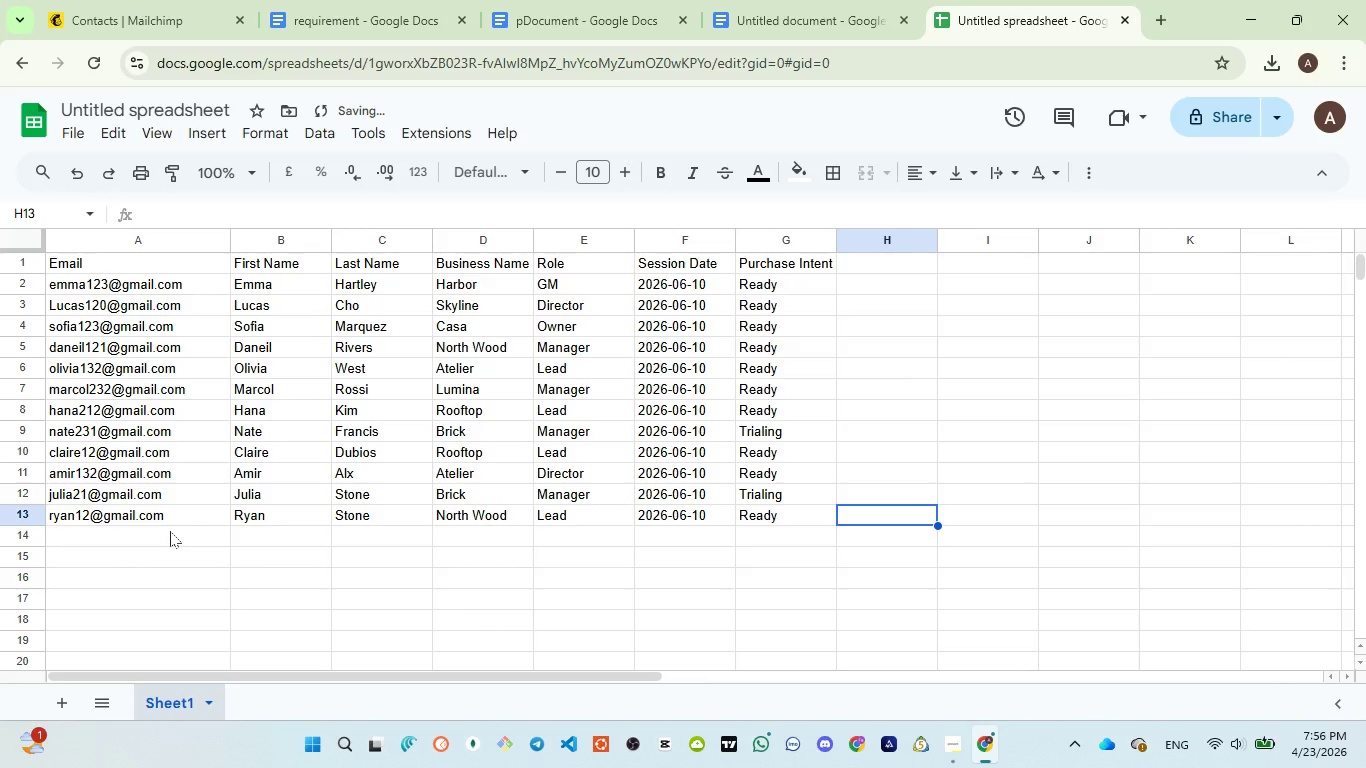 
left_click([170, 531])
 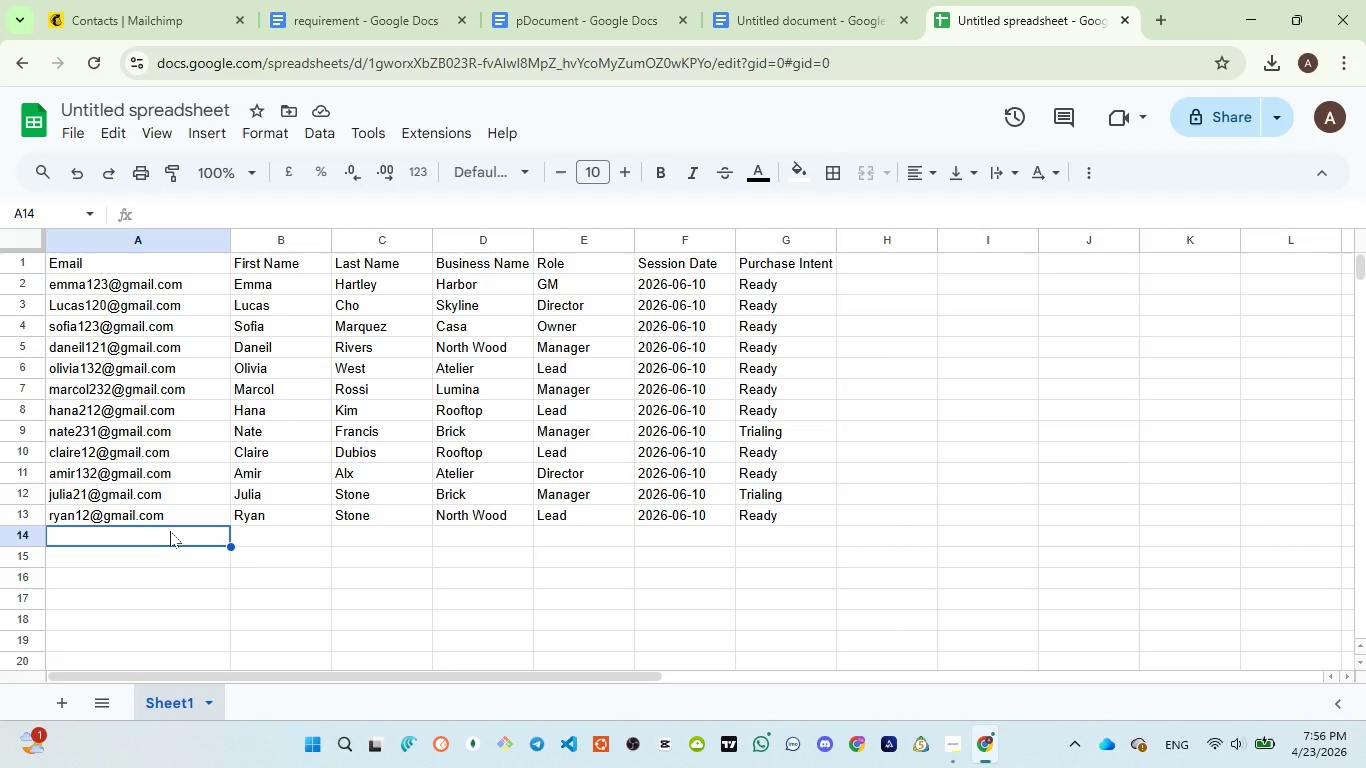 
wait(27.86)
 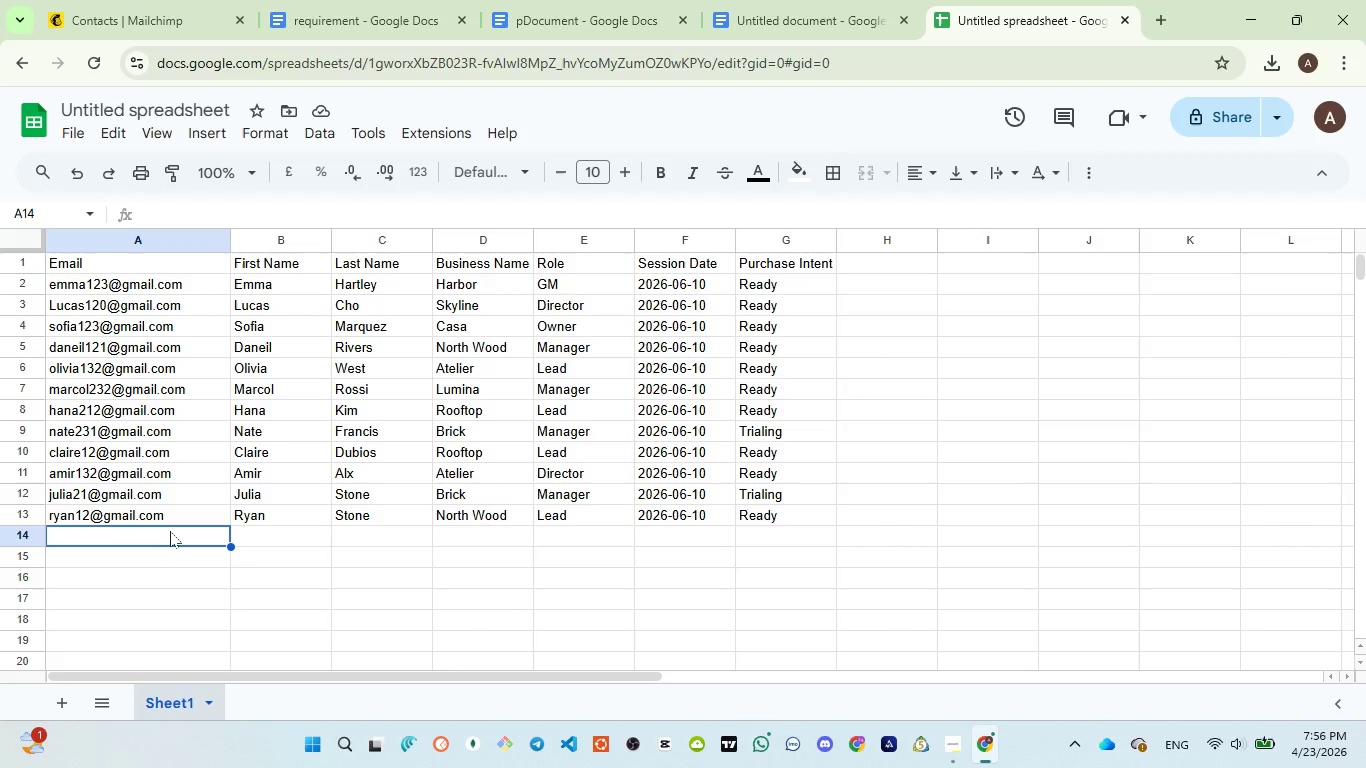 
left_click([552, 31])
 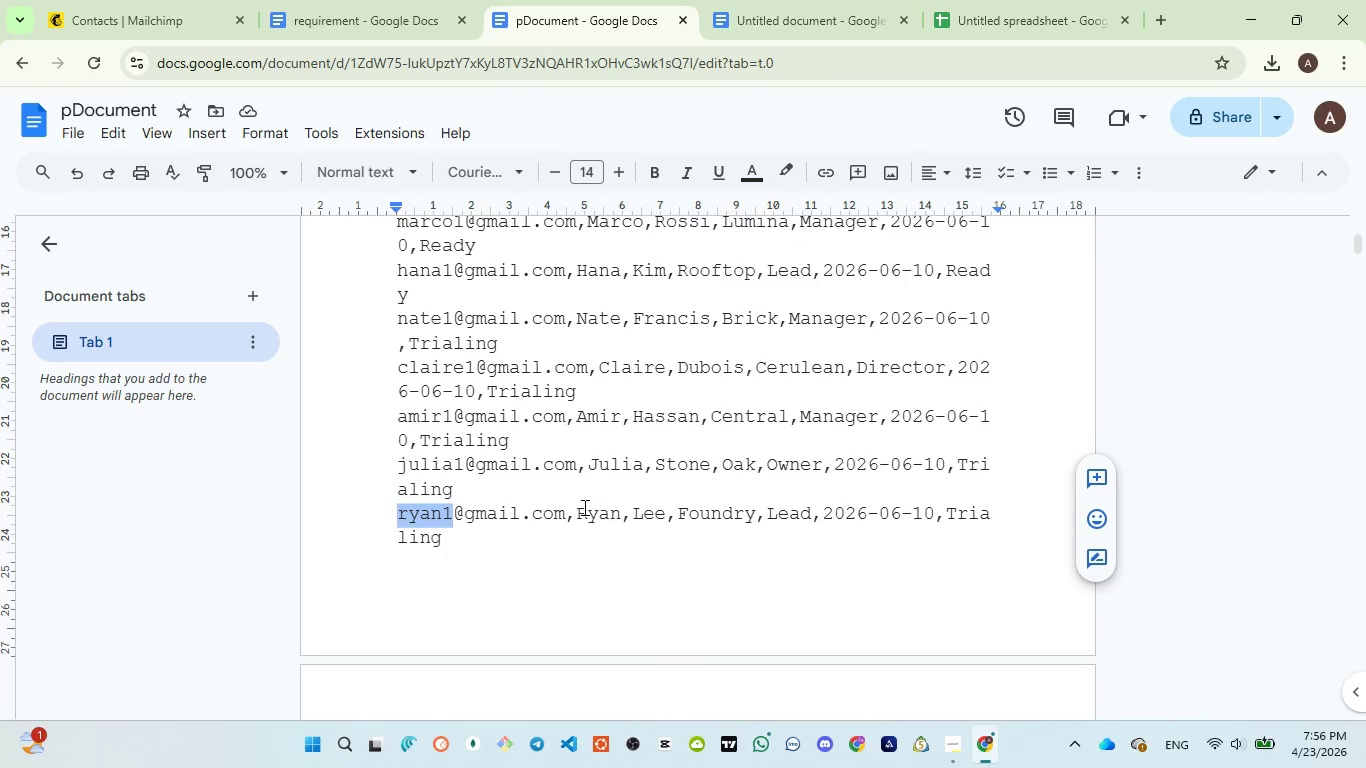 
scroll: coordinate [583, 507], scroll_direction: down, amount: 4.0
 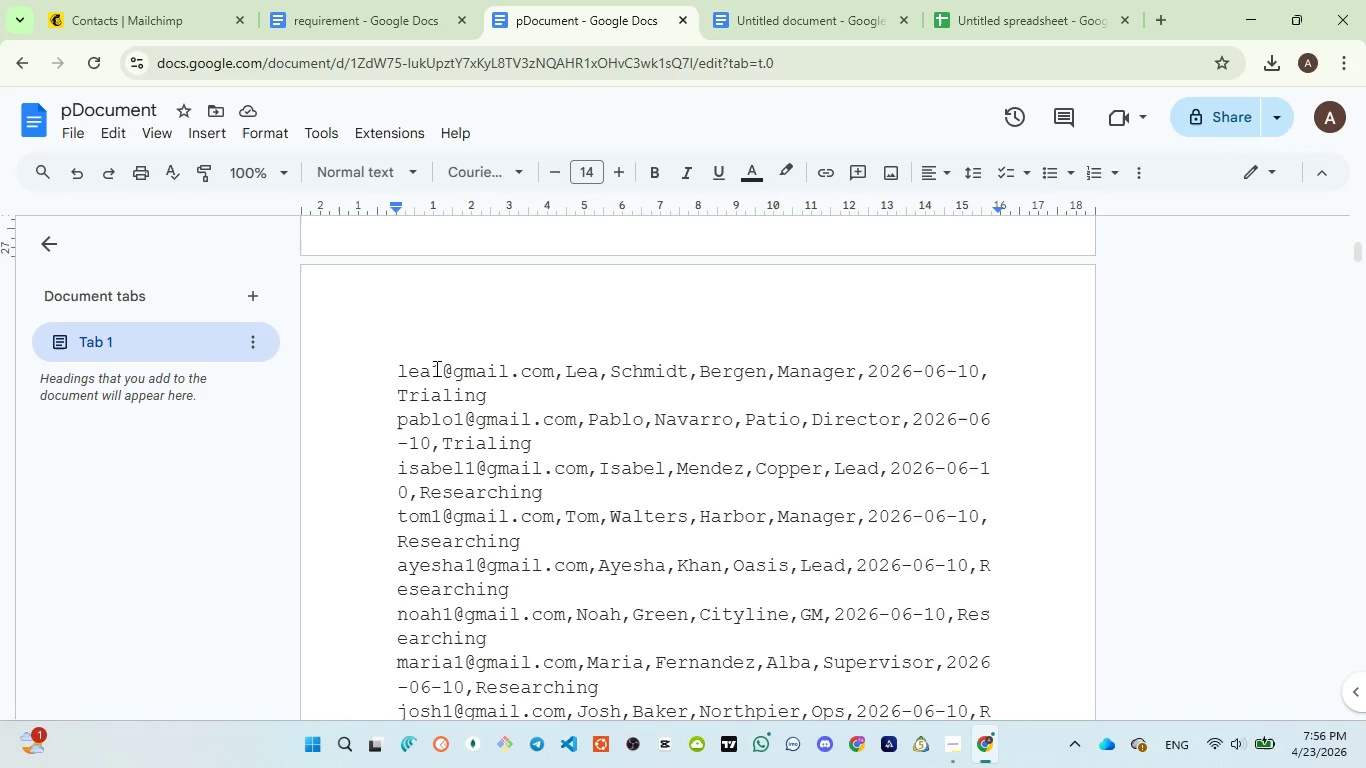 
left_click([424, 369])
 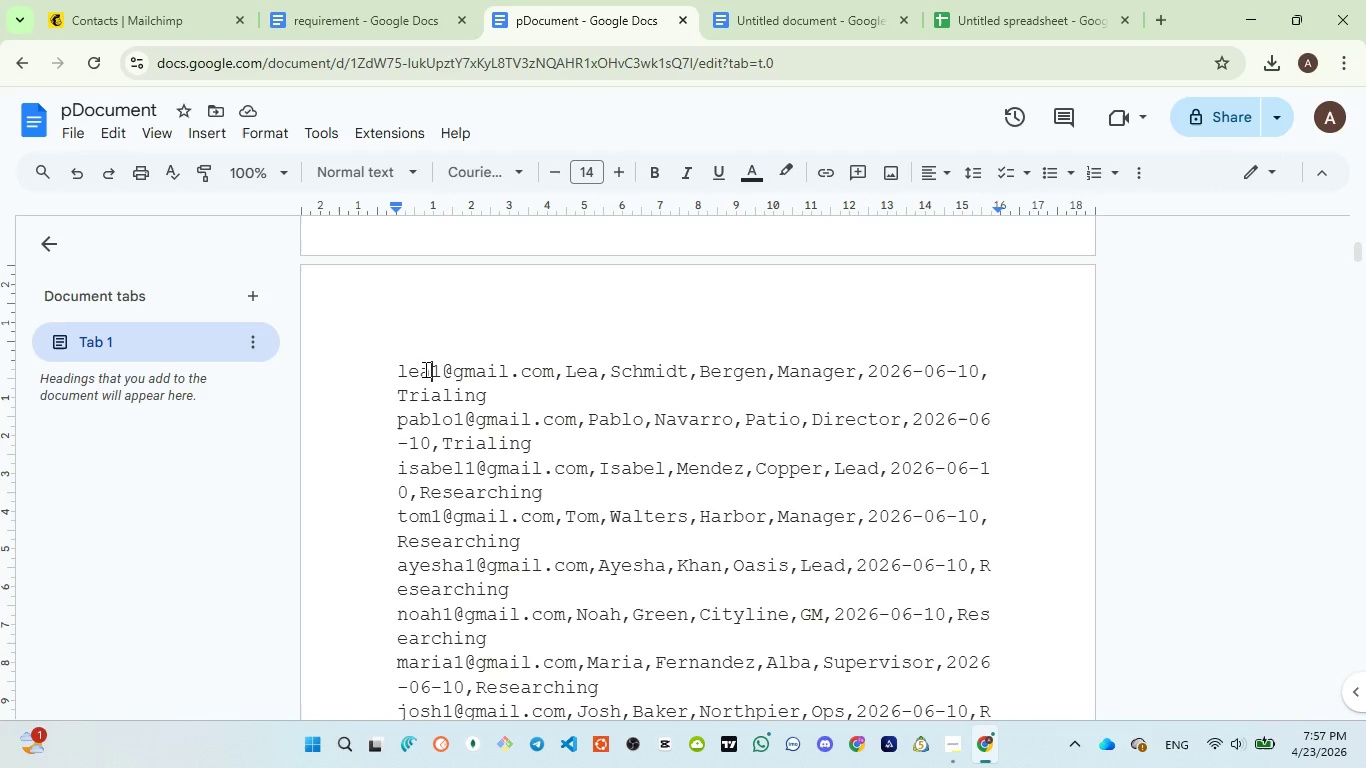 
double_click([424, 369])
 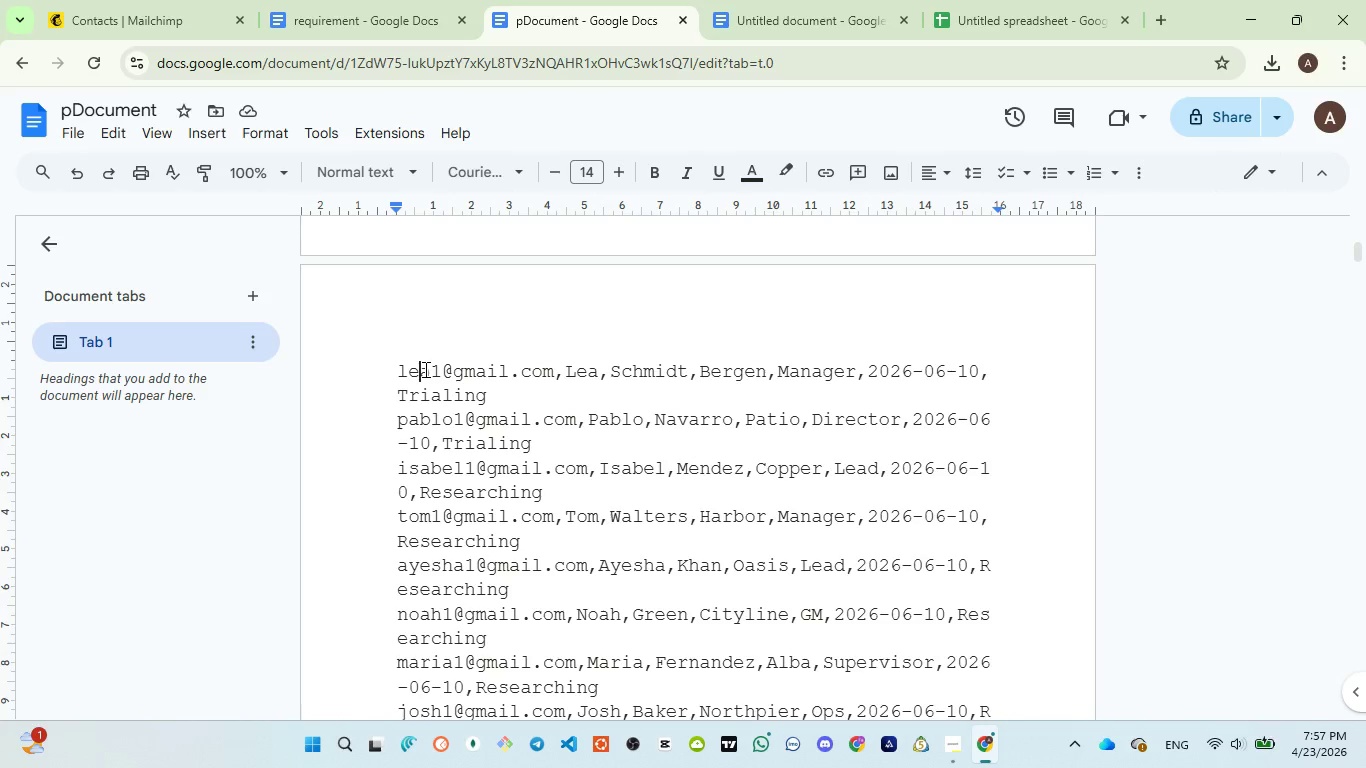 
double_click([424, 369])
 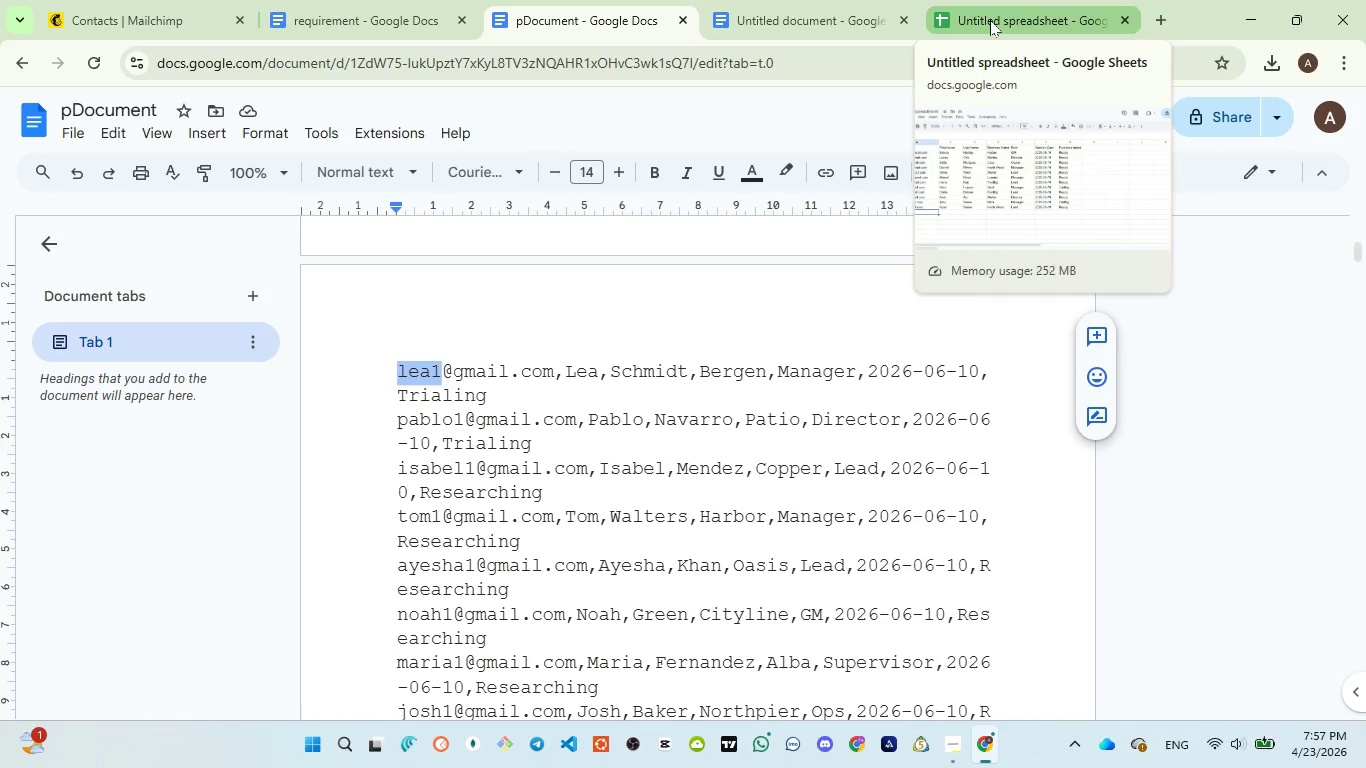 
wait(6.31)
 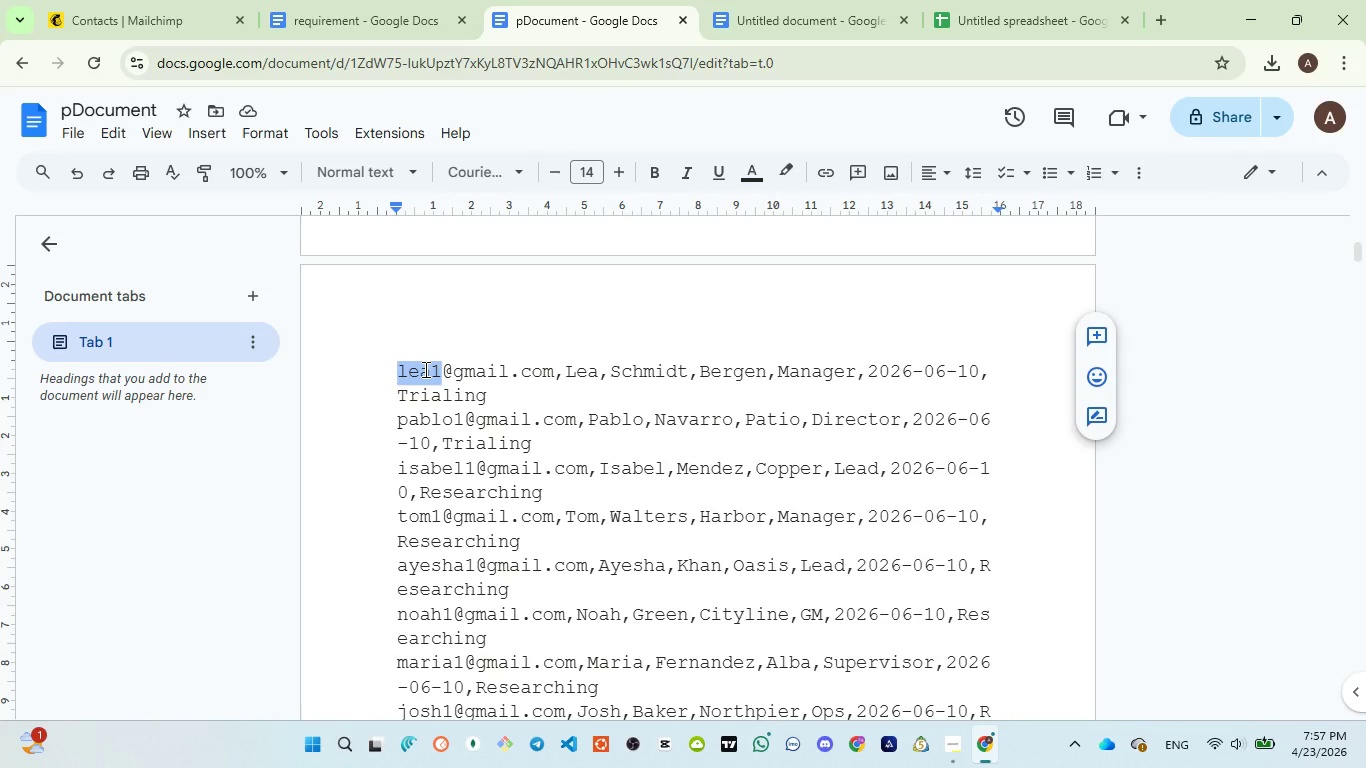 
left_click([989, 20])
 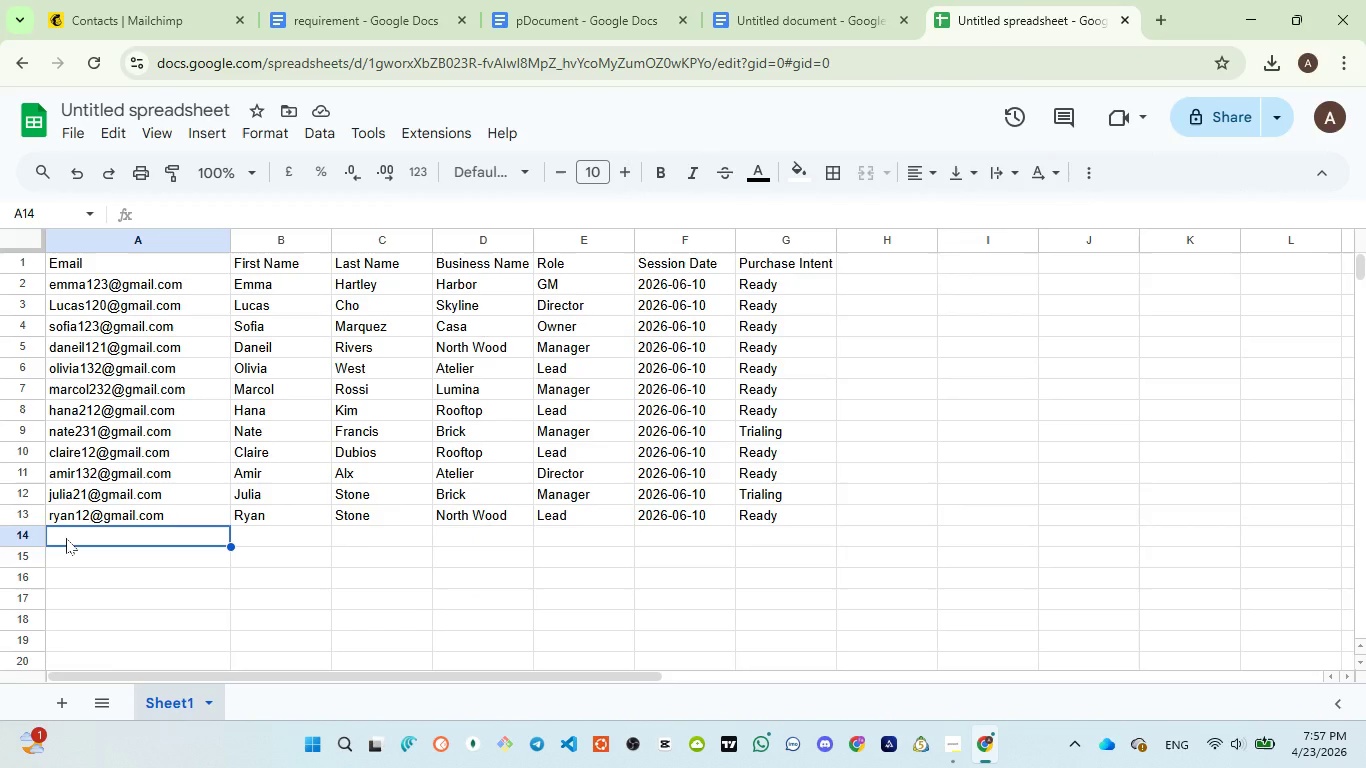 
type(lea13@gmail.com)
 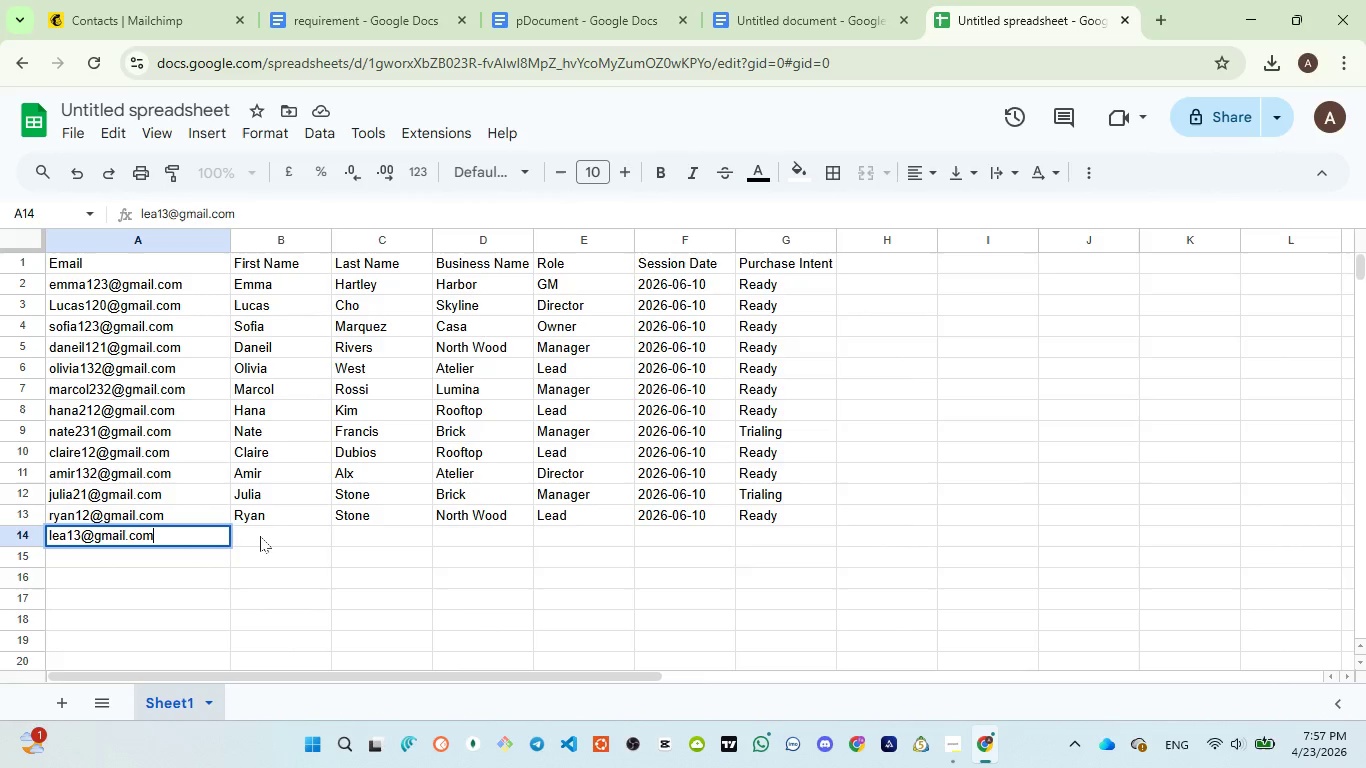 
left_click([261, 536])
 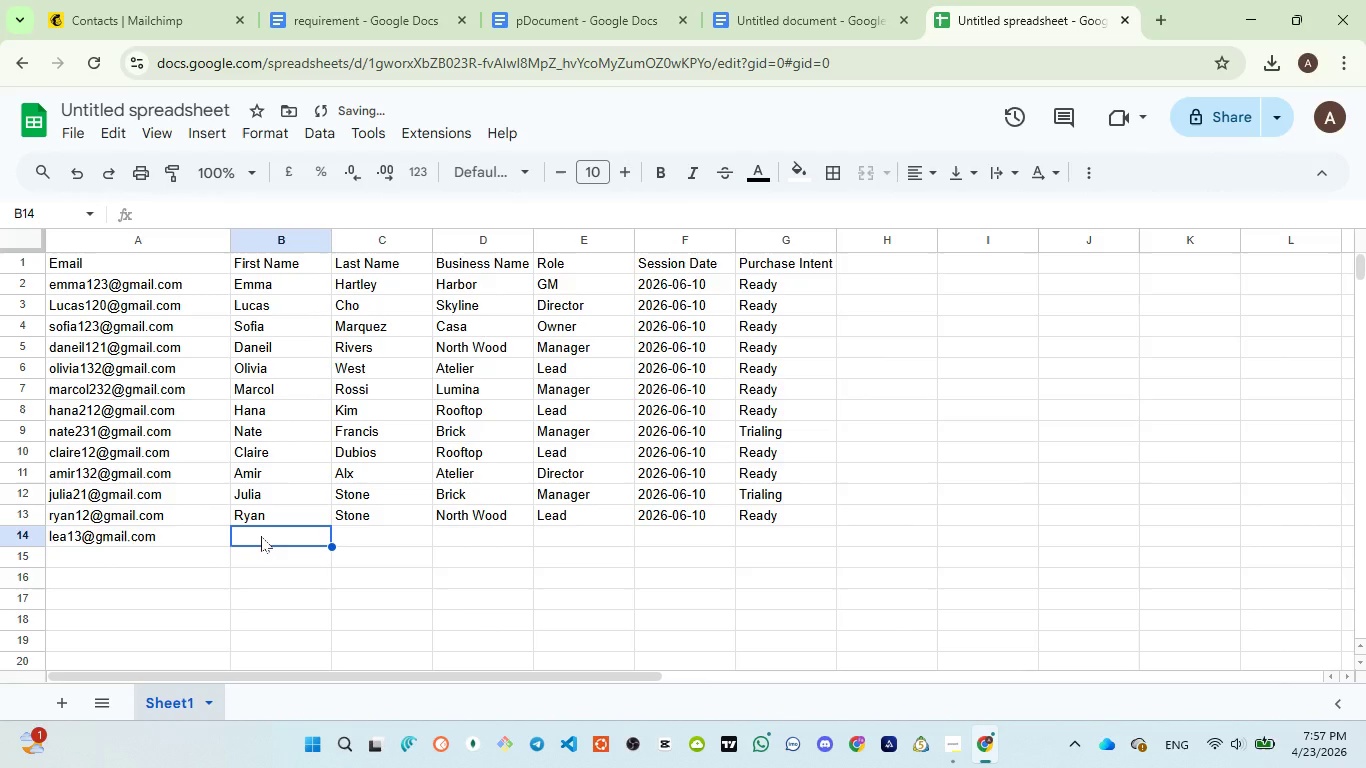 
type(Lea)
 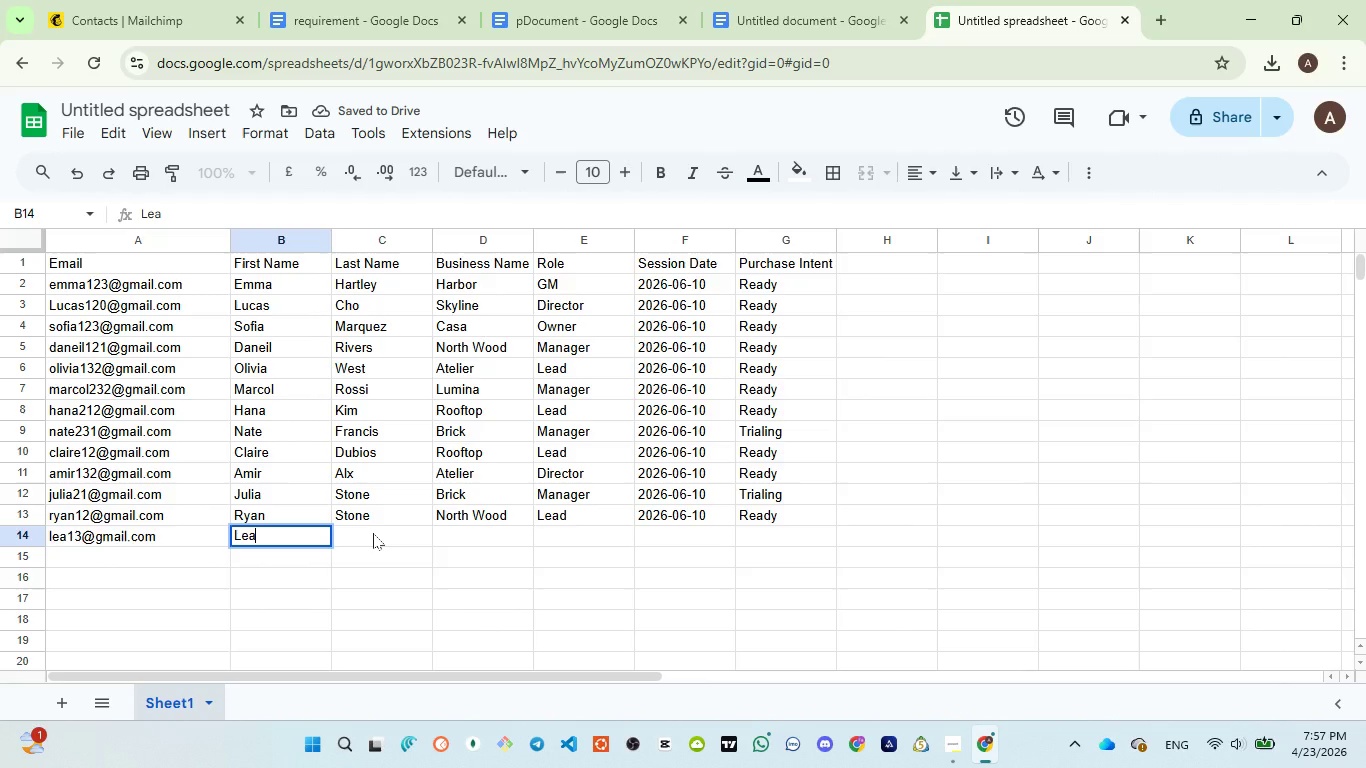 
left_click([373, 533])
 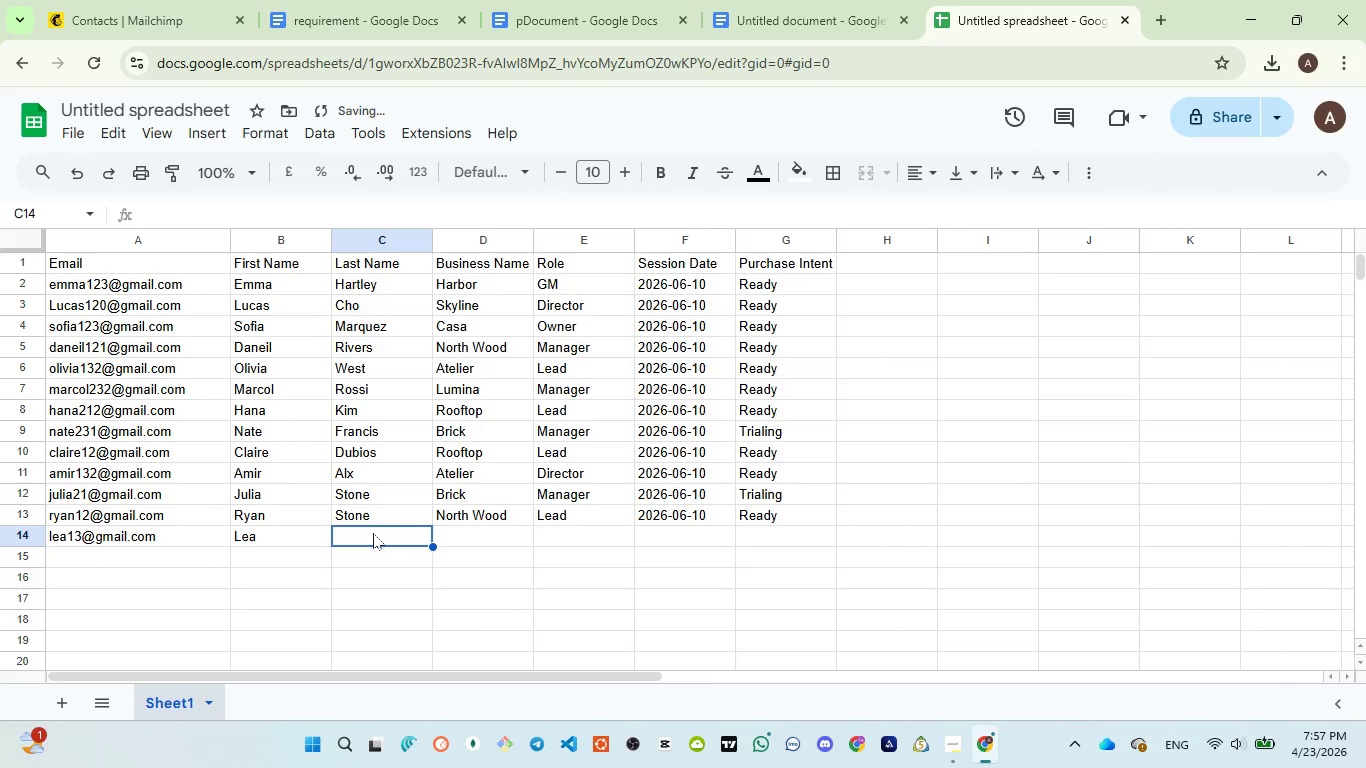 
type(Onw)
 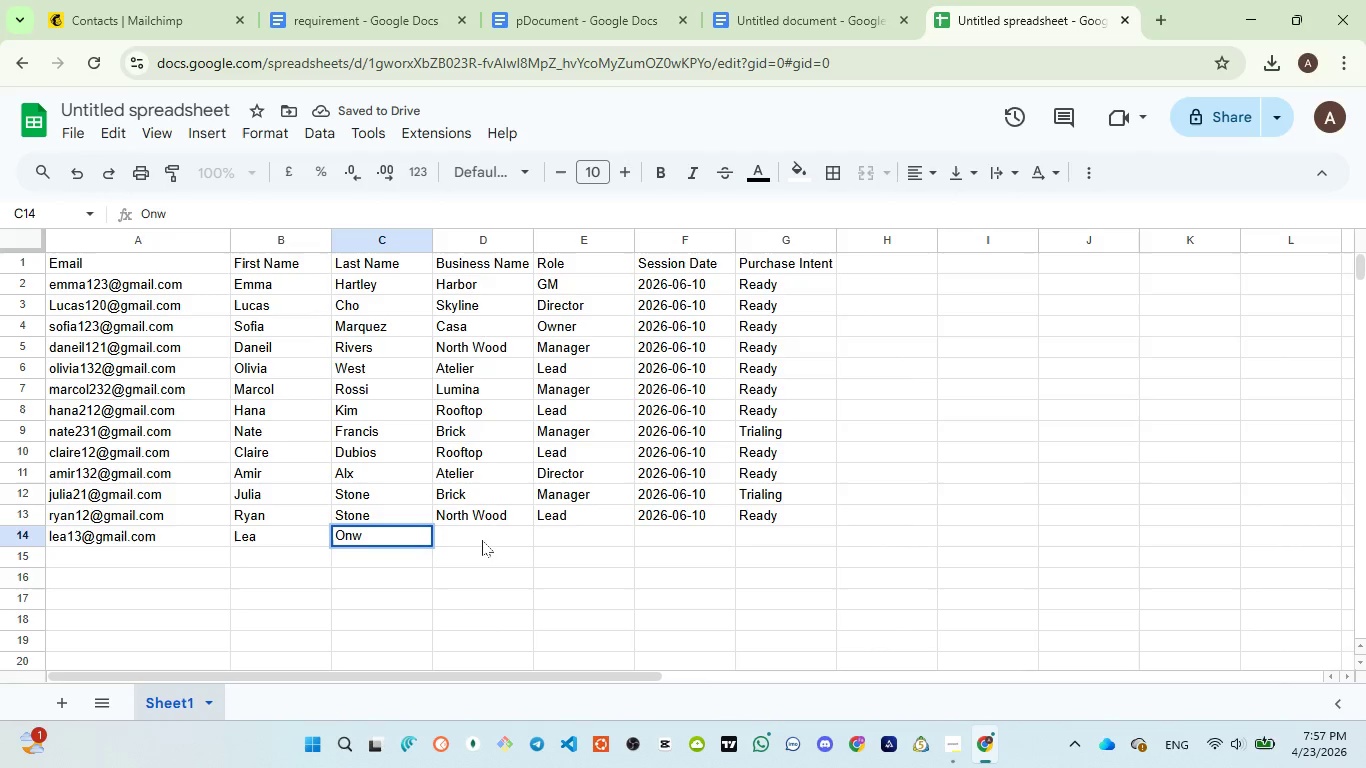 
left_click([479, 540])
 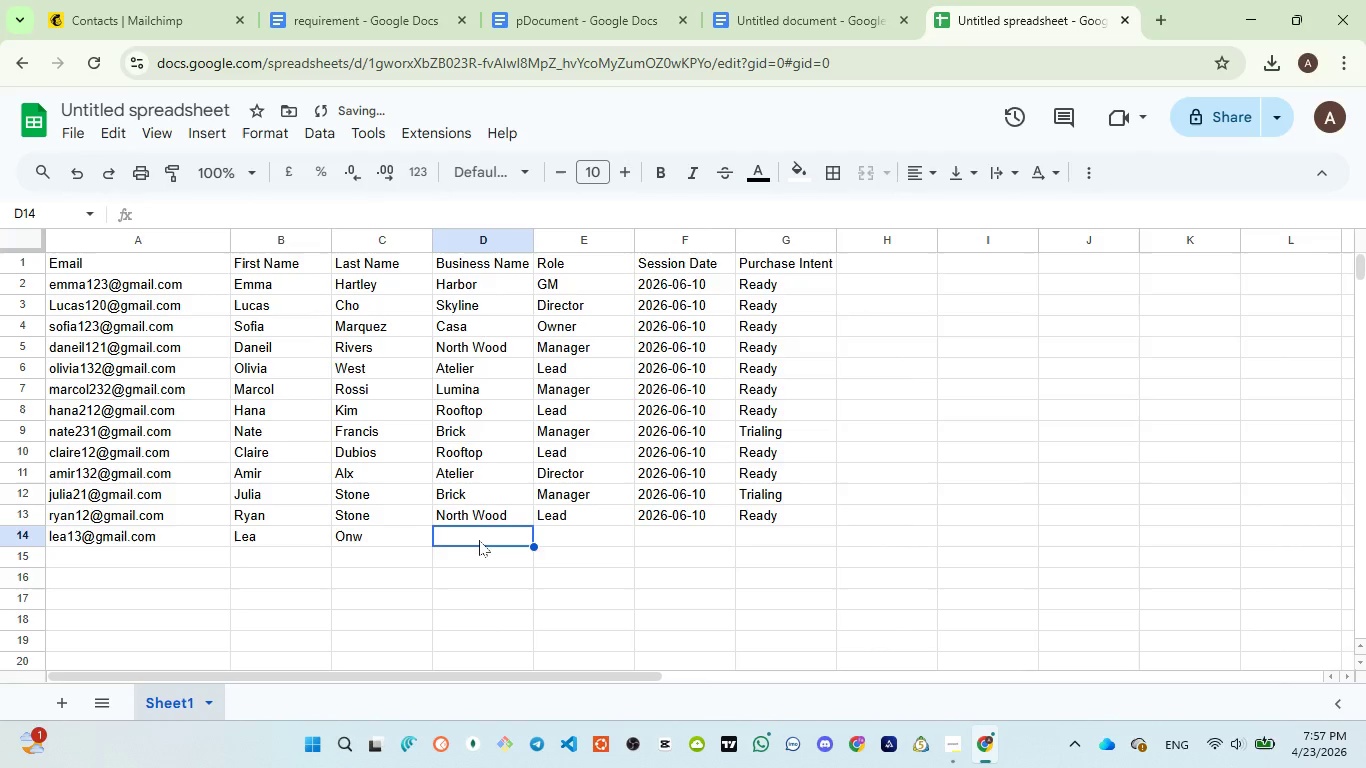 
type(At)
 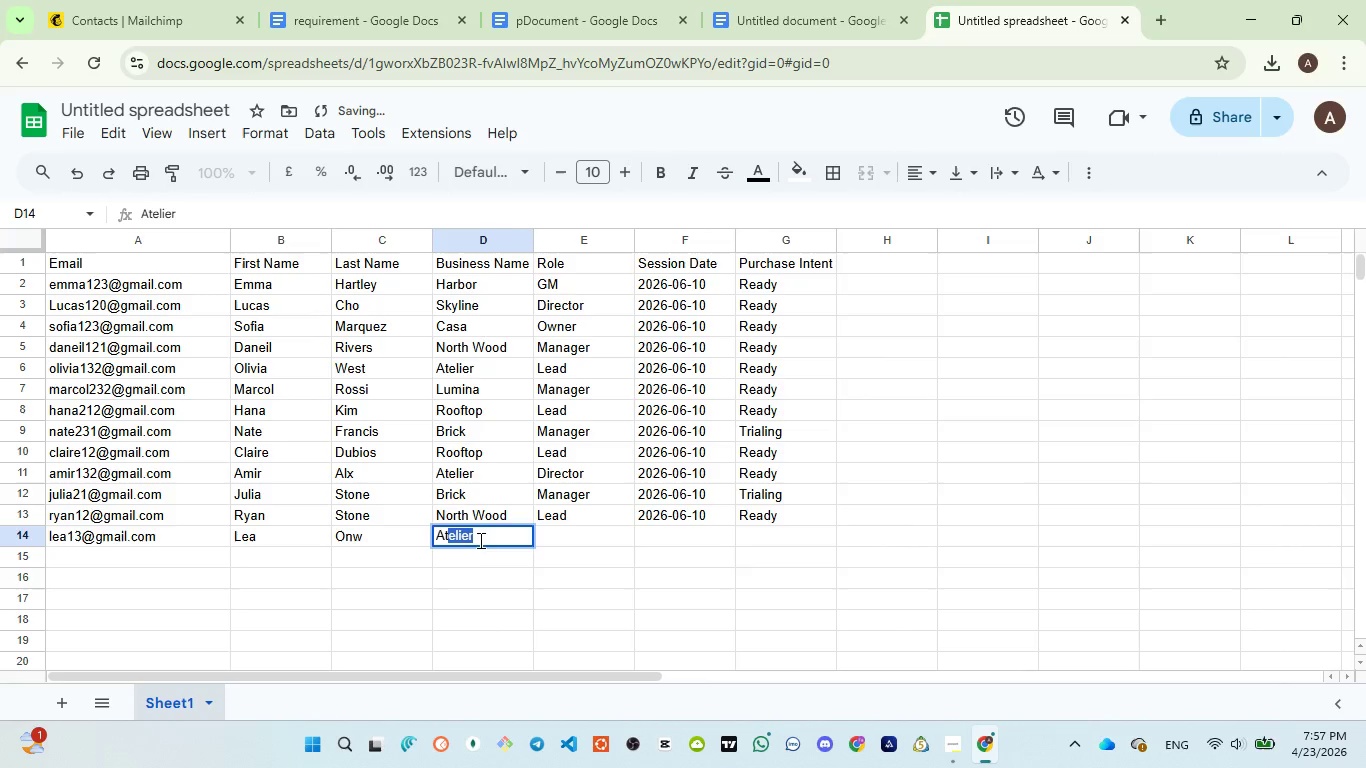 
key(ArrowRight)
 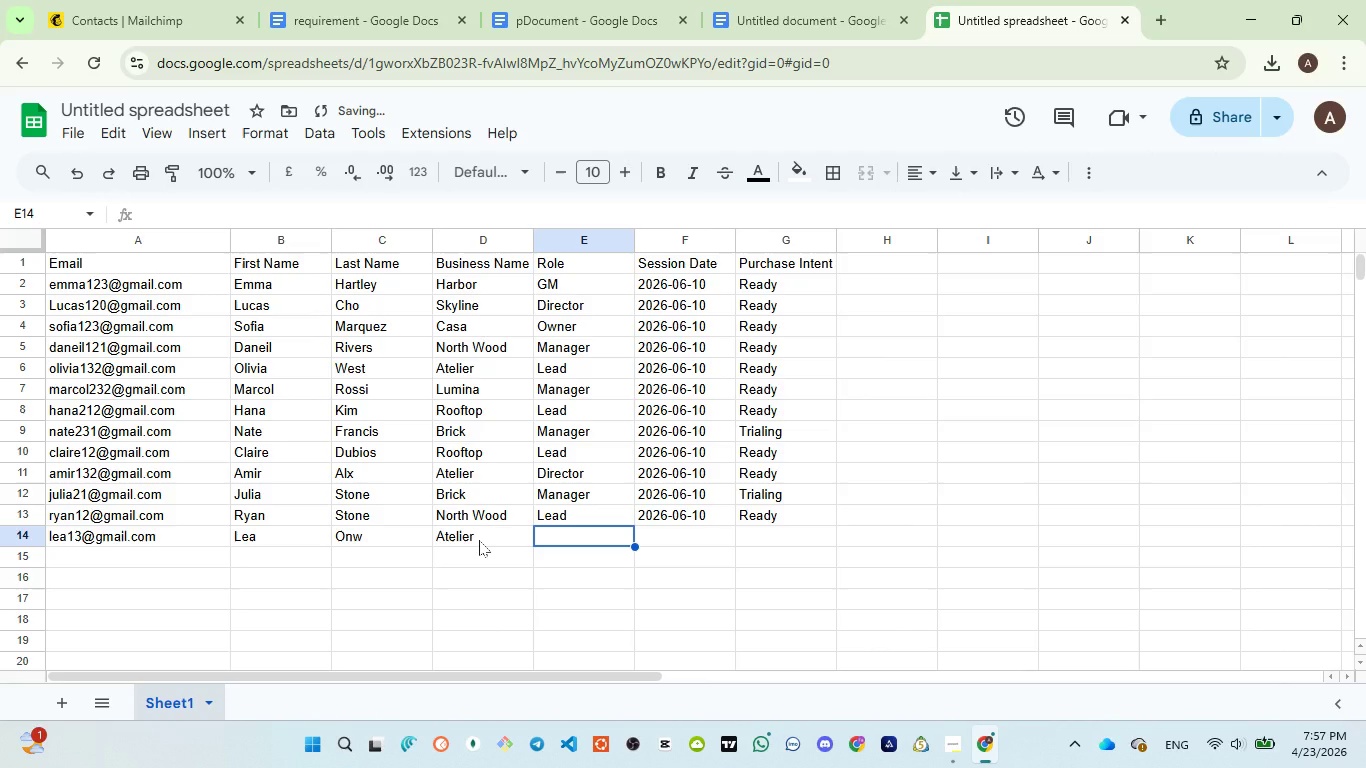 
key(Shift+M)
 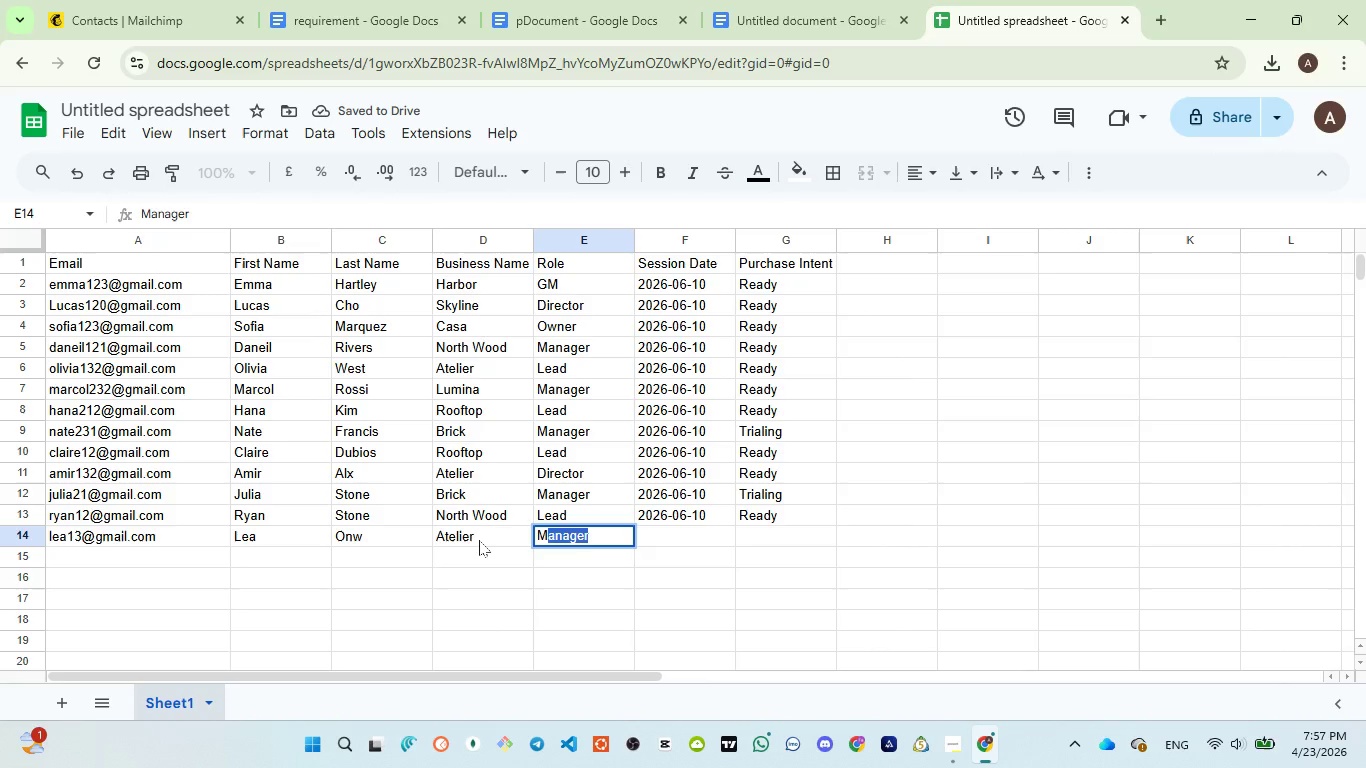 
key(ArrowRight)
 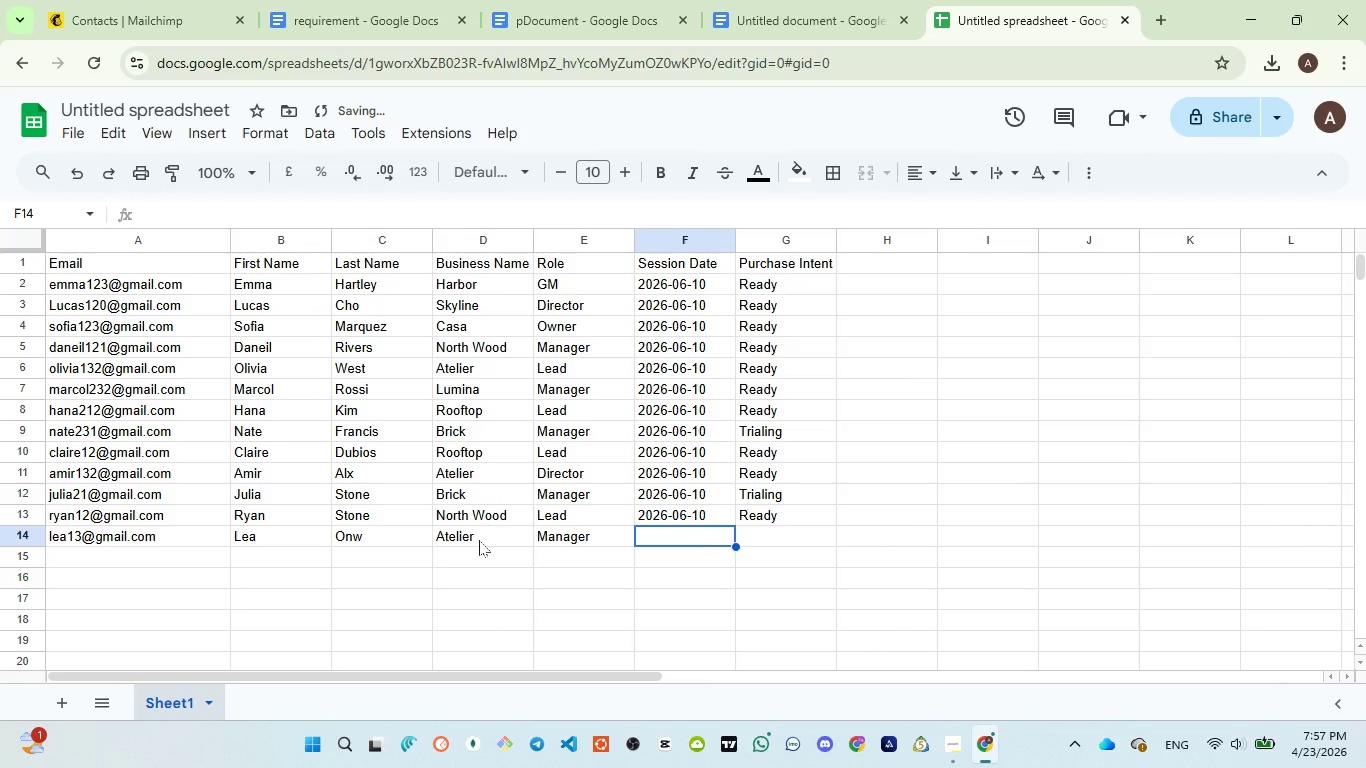 
key(Quote)
 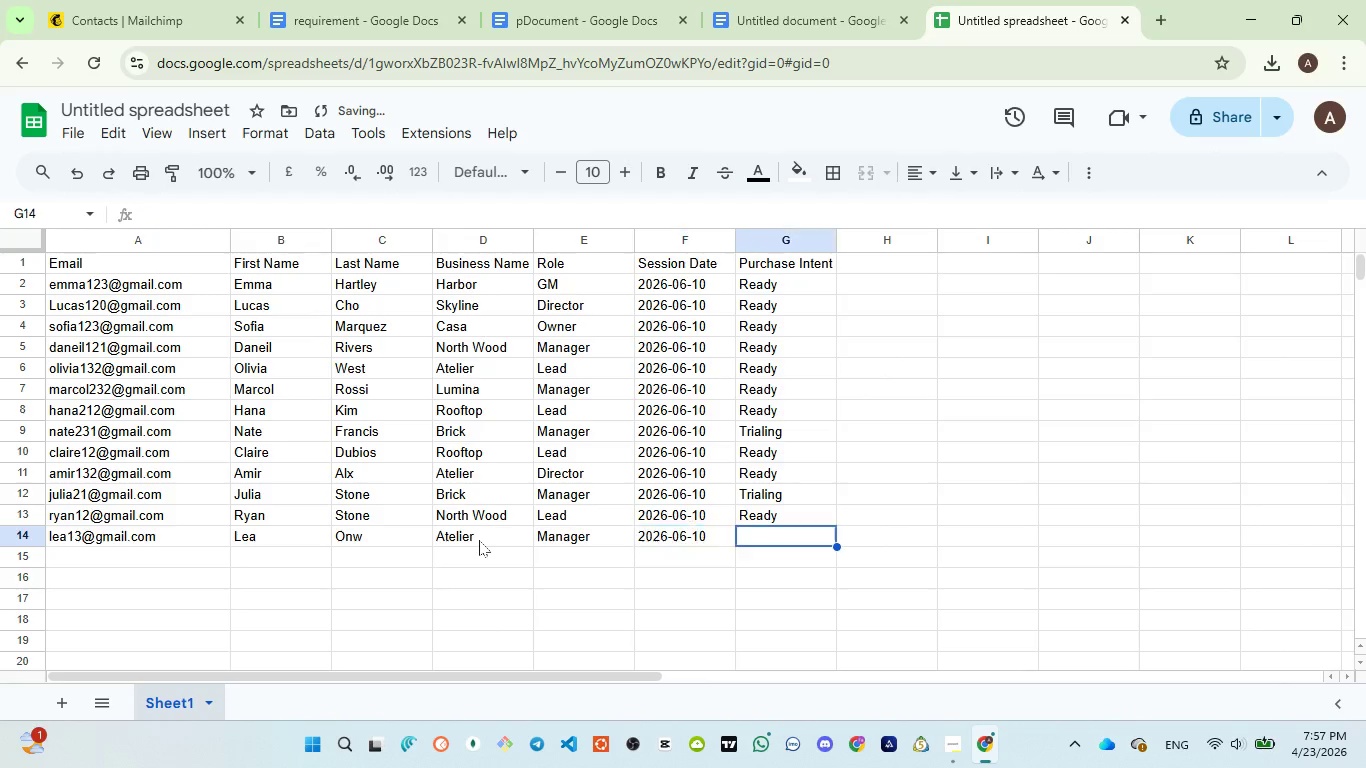 
key(ArrowRight)
 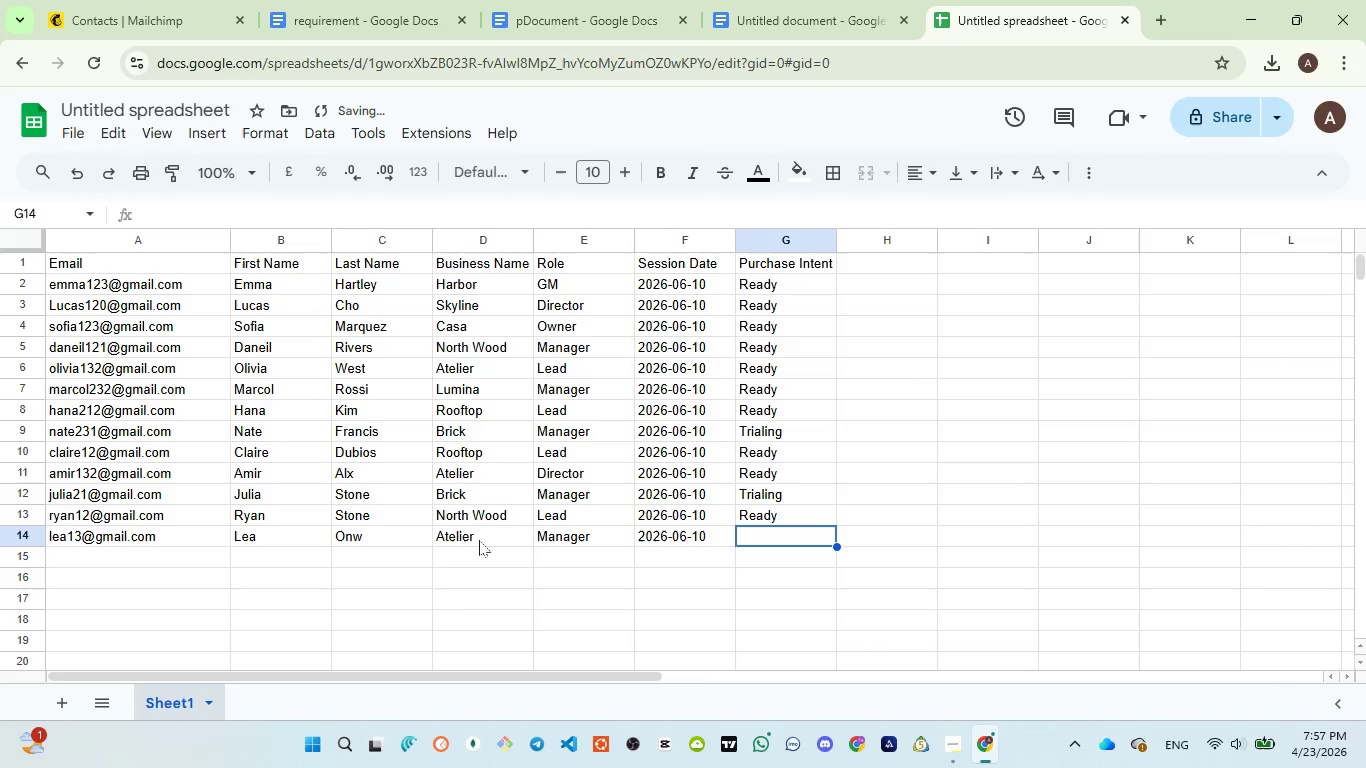 
key(Shift+ShiftLeft)
 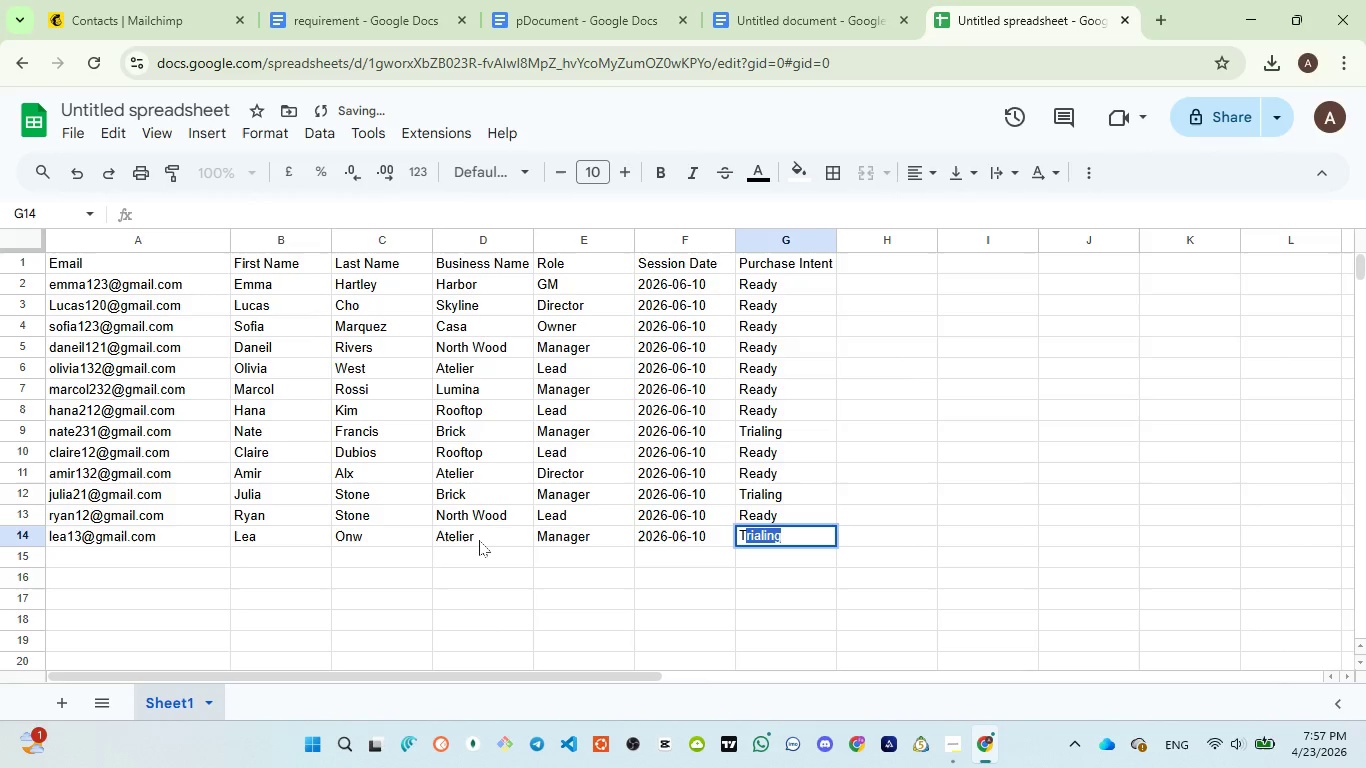 
key(Shift+T)
 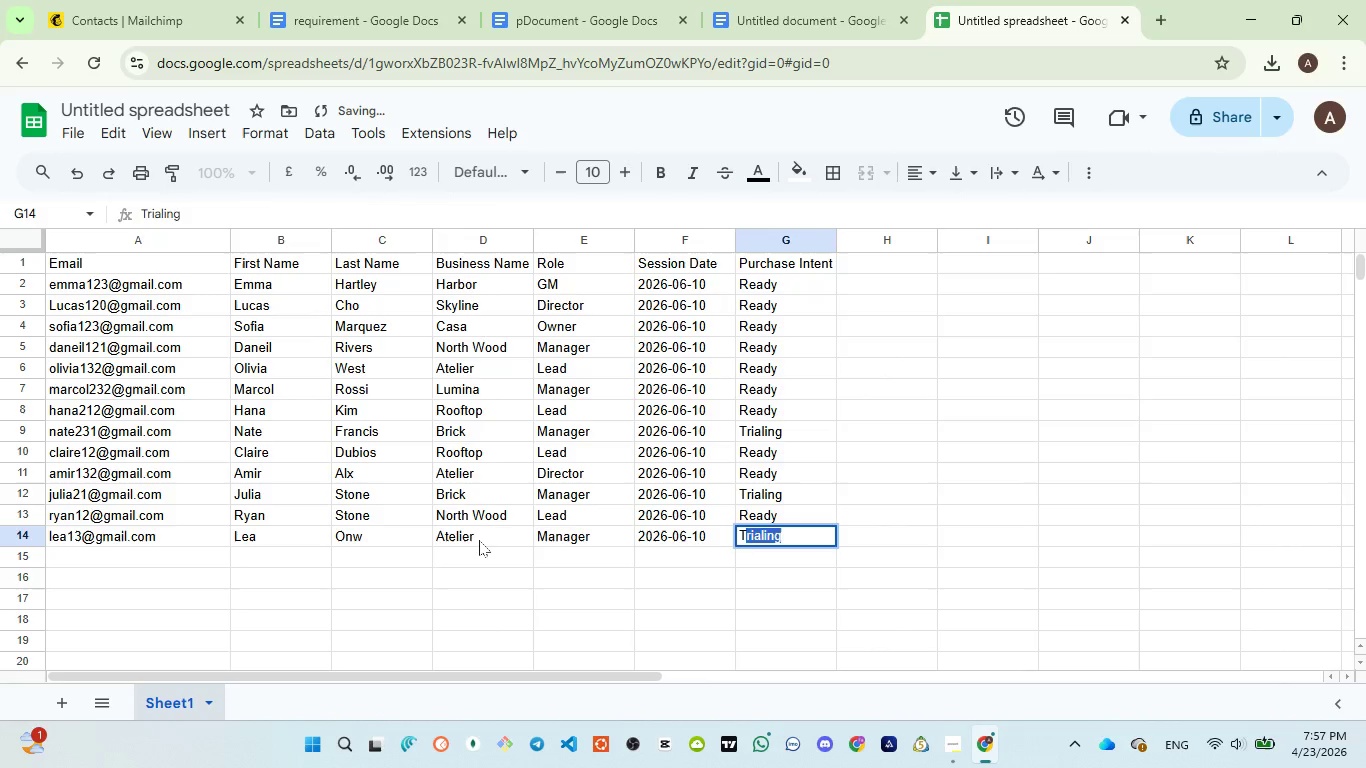 
key(ArrowRight)
 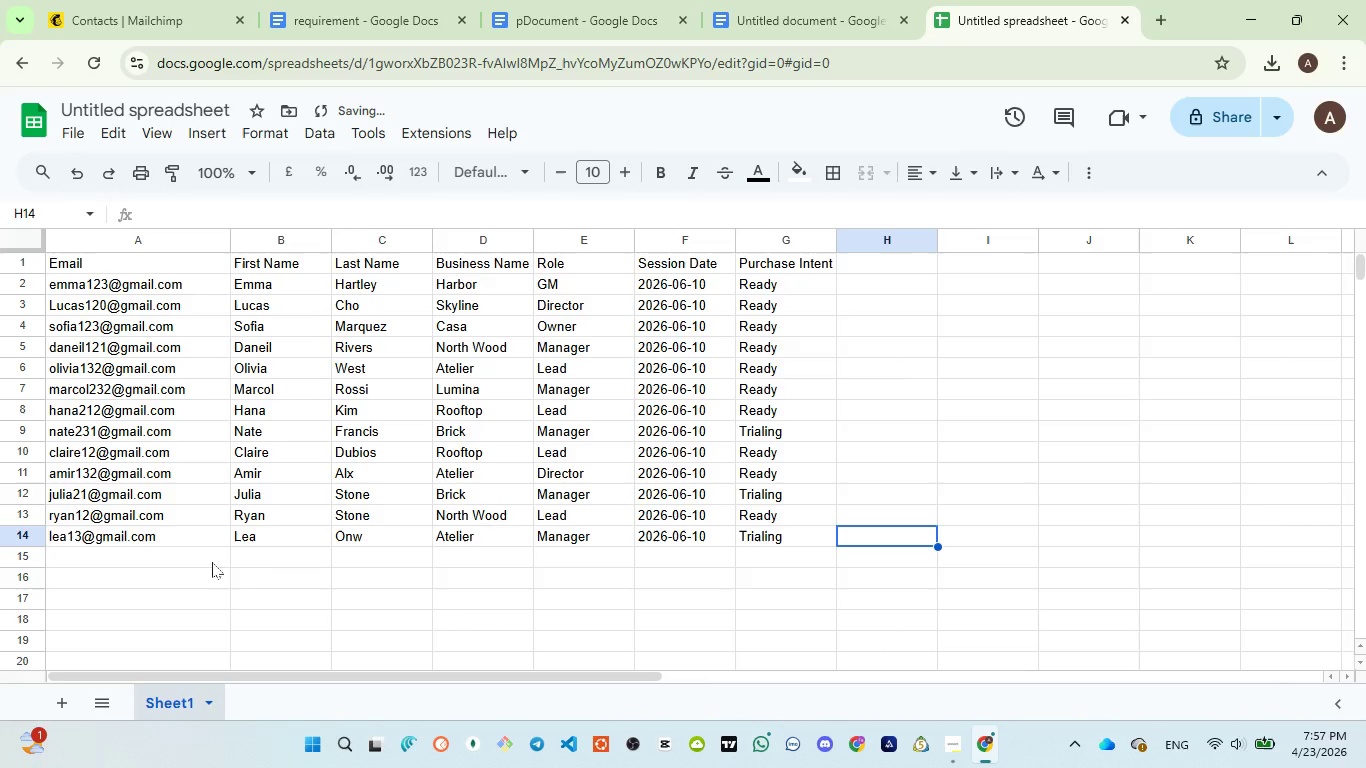 
left_click([211, 561])
 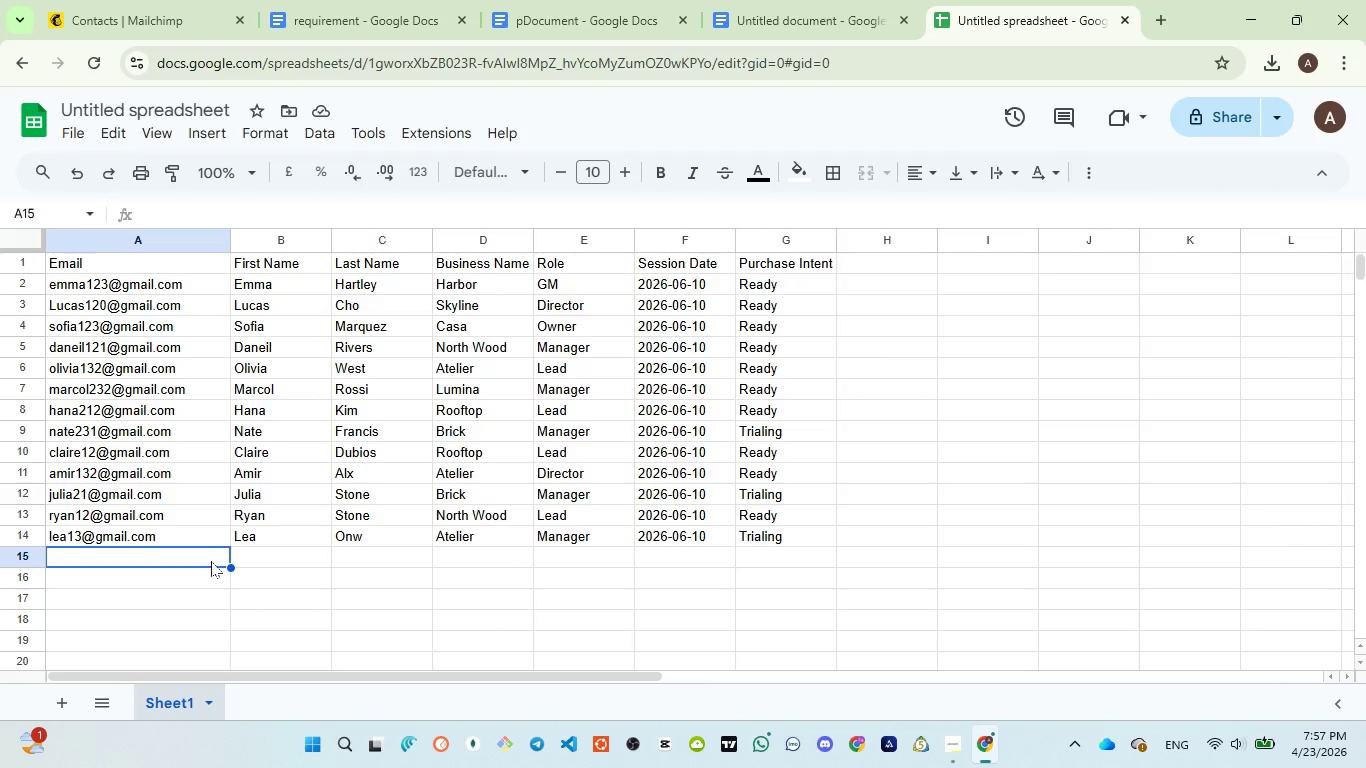 
wait(7.36)
 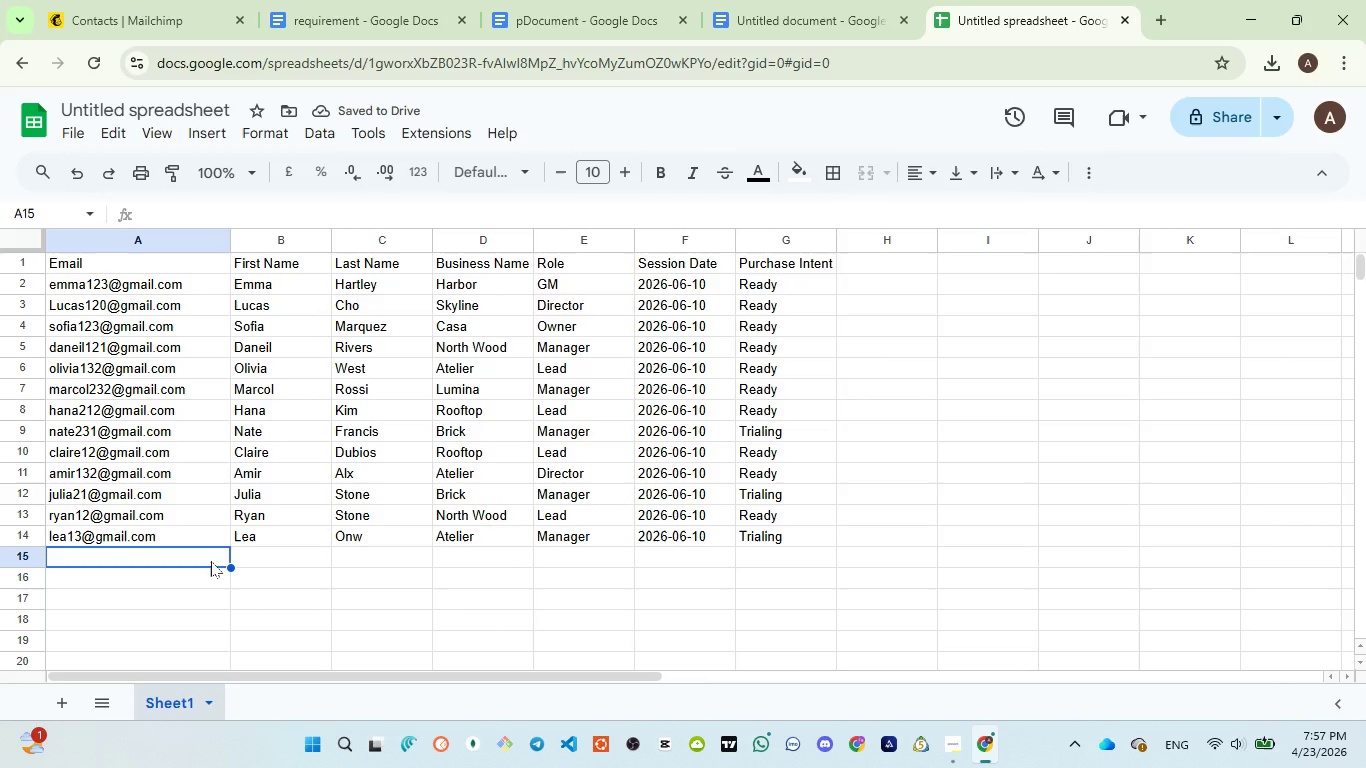 
left_click([530, 17])
 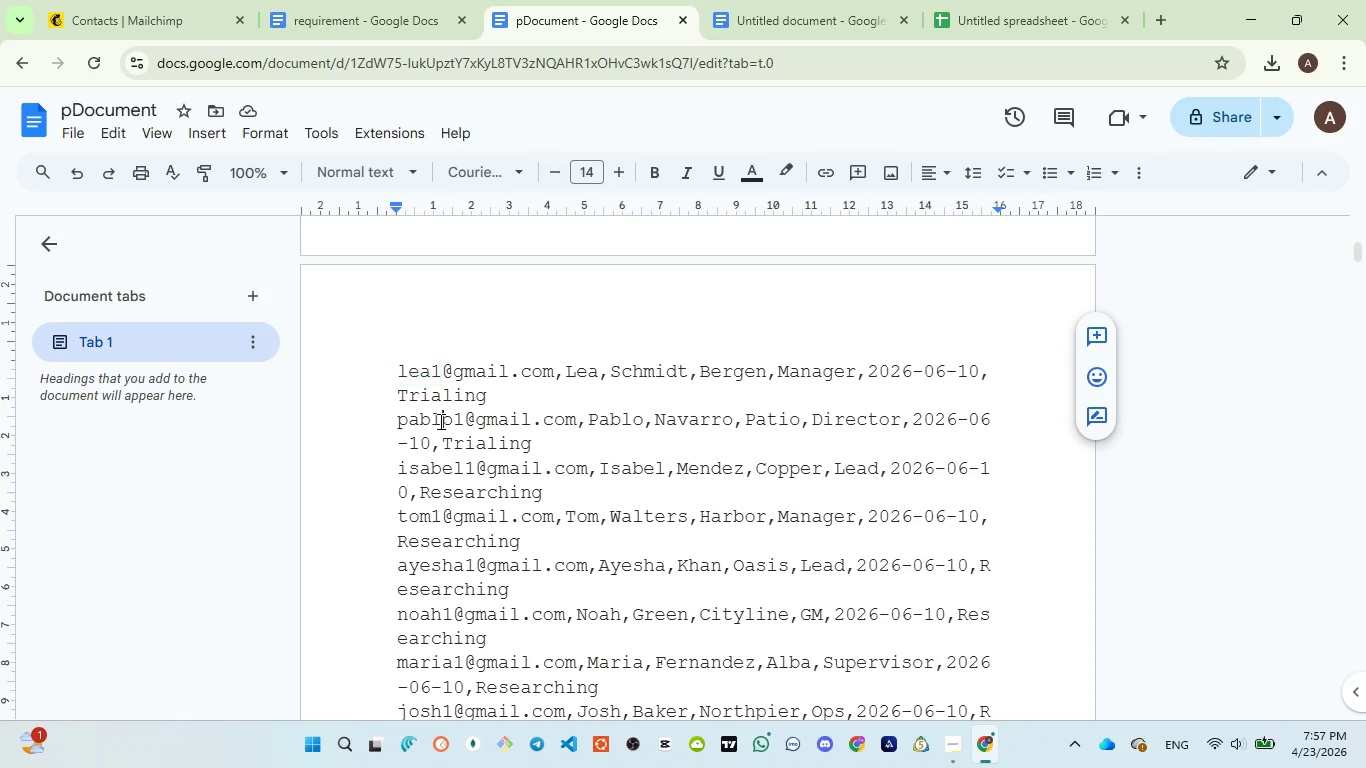 
double_click([439, 421])
 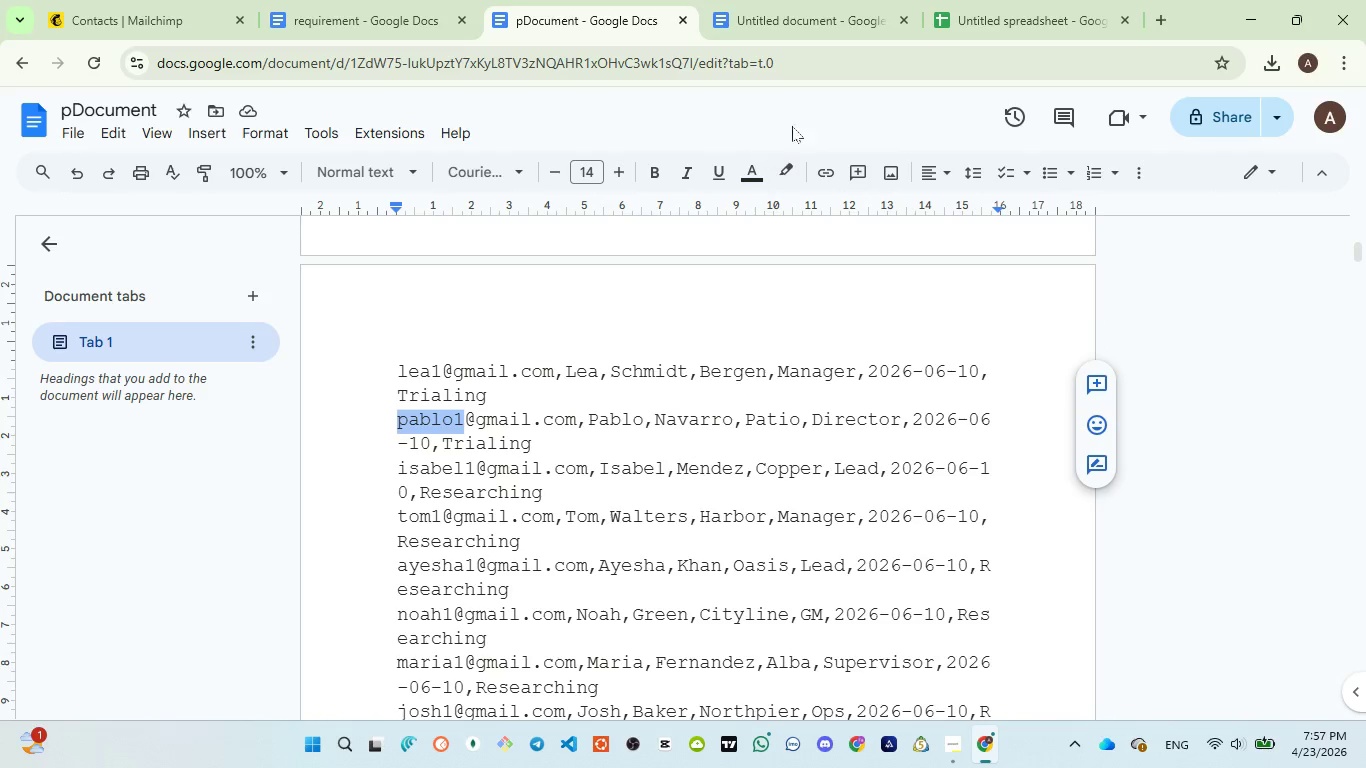 
left_click([1005, 33])
 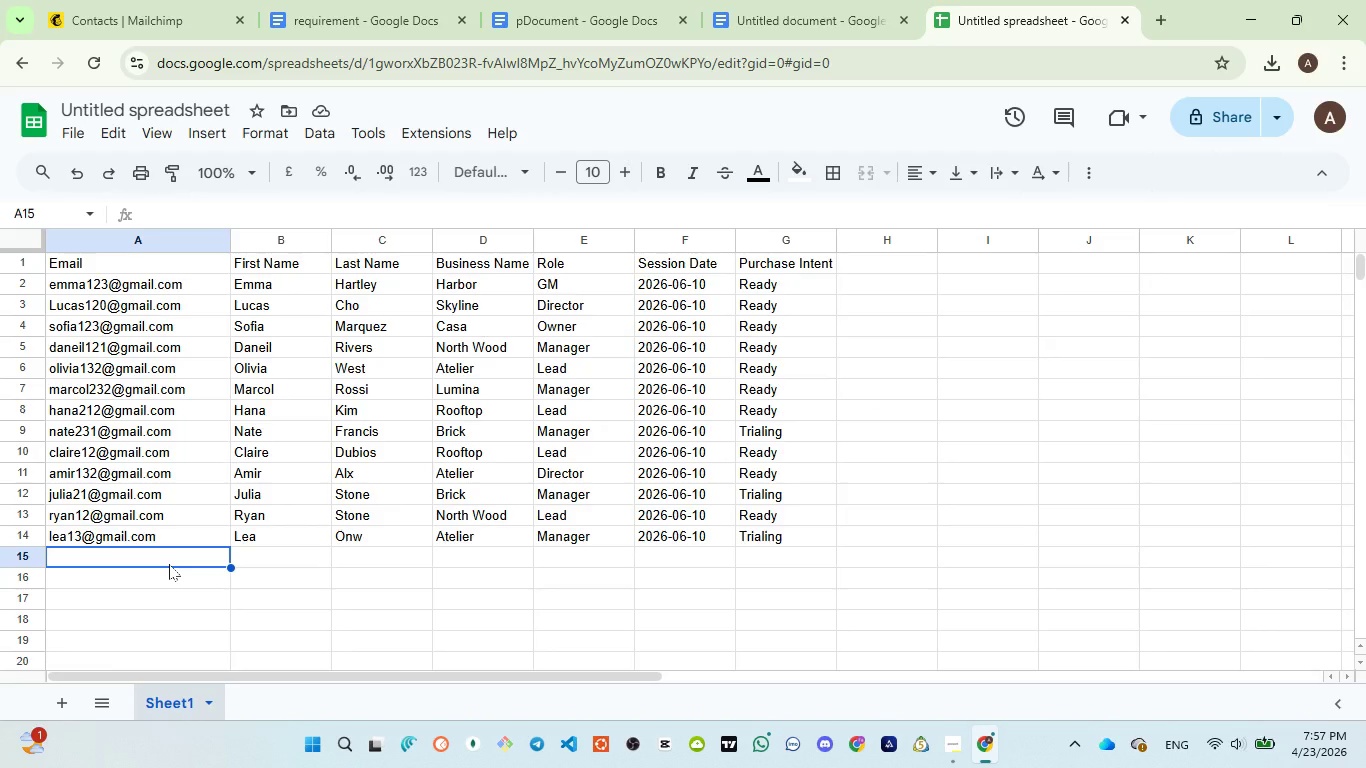 
type(pablol12@gmail.com)
 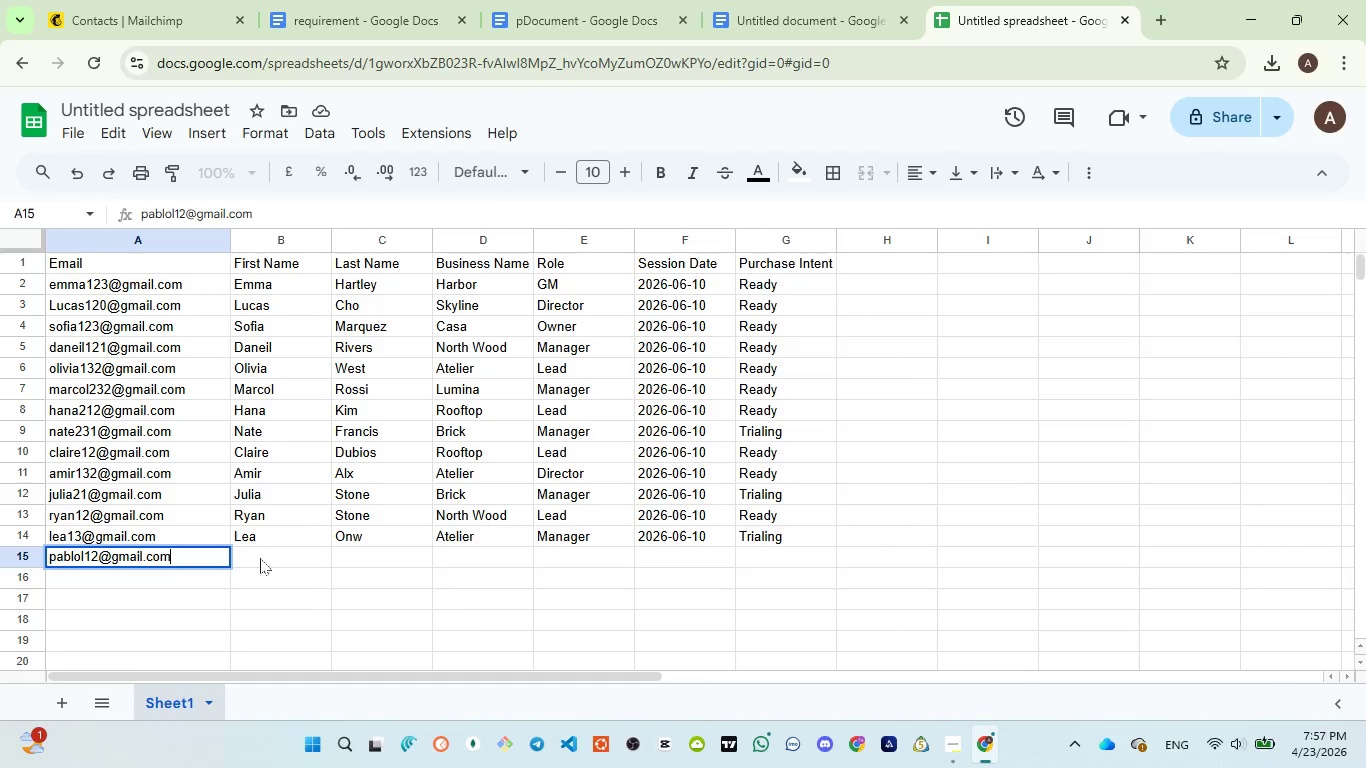 
left_click([262, 558])
 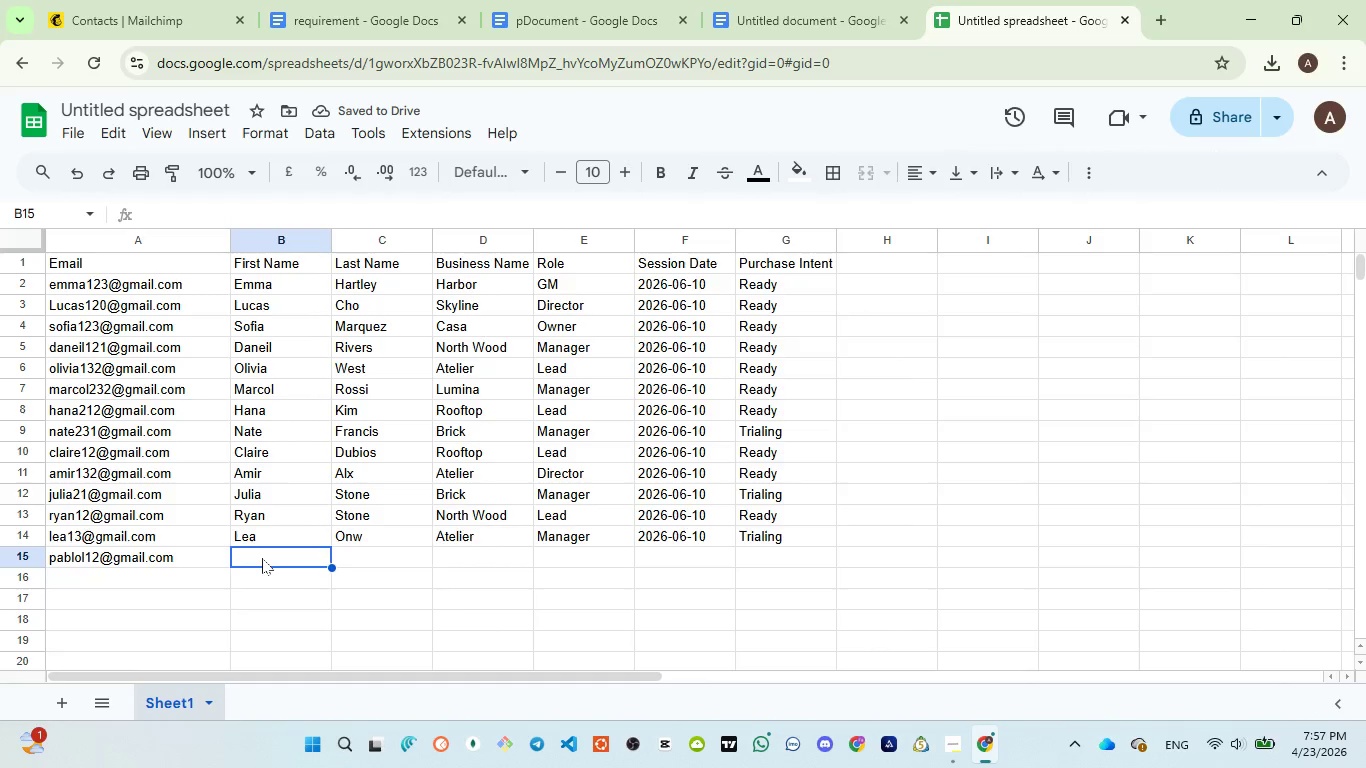 
type(Pablo)
 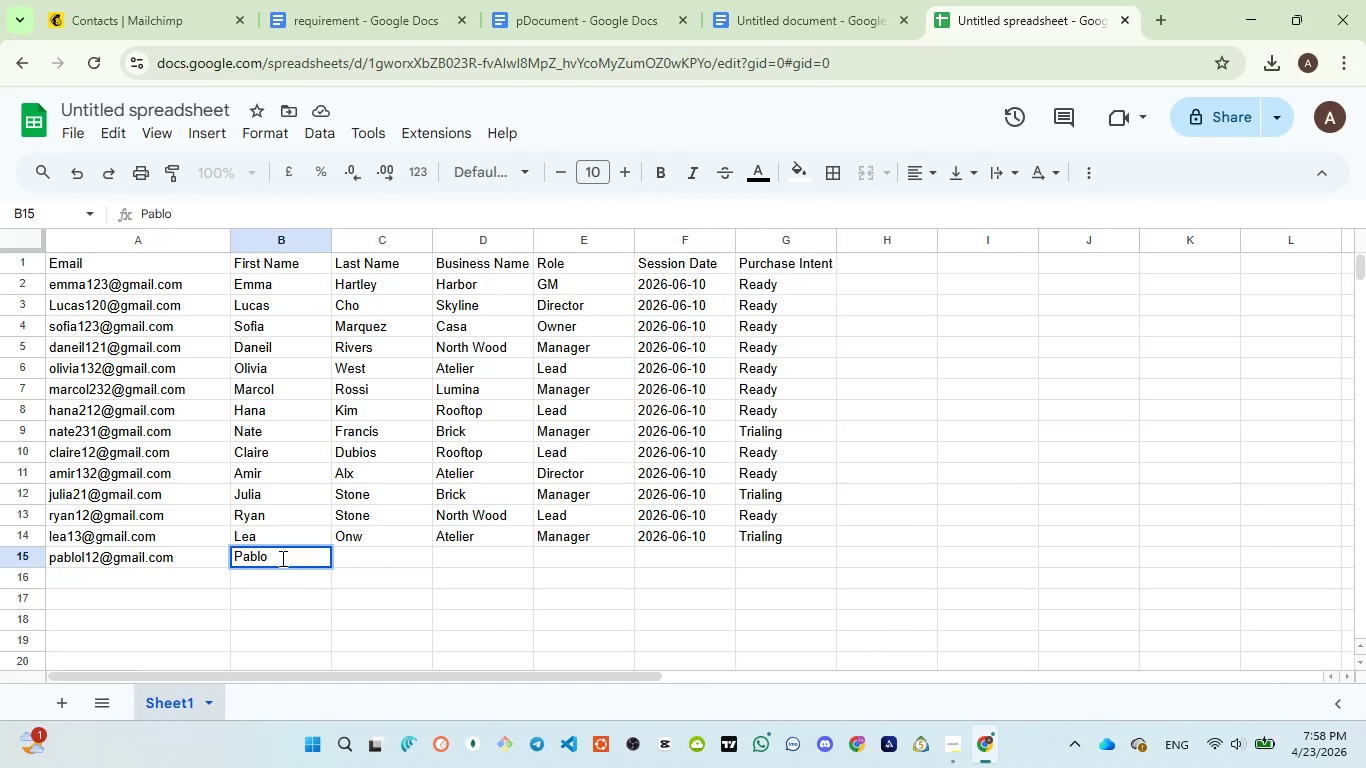 
key(L)
 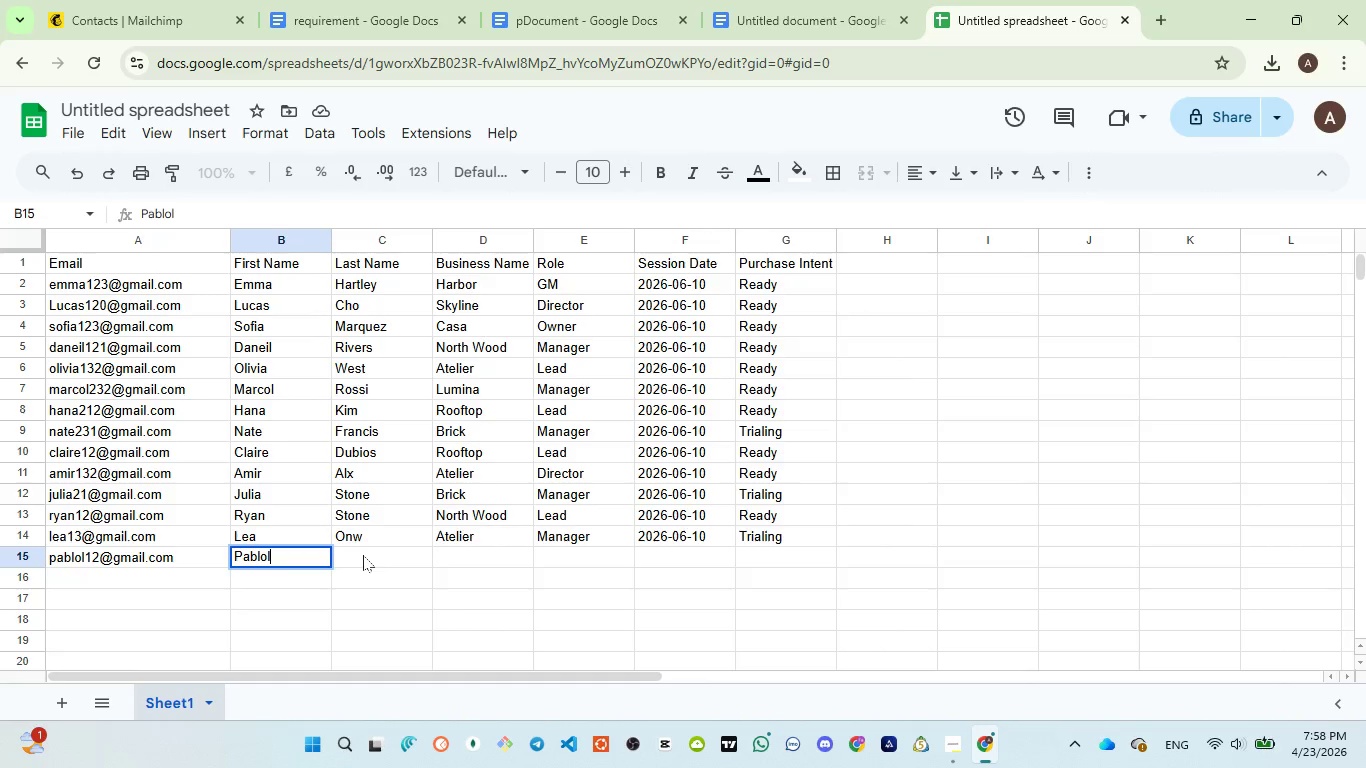 
left_click([365, 555])
 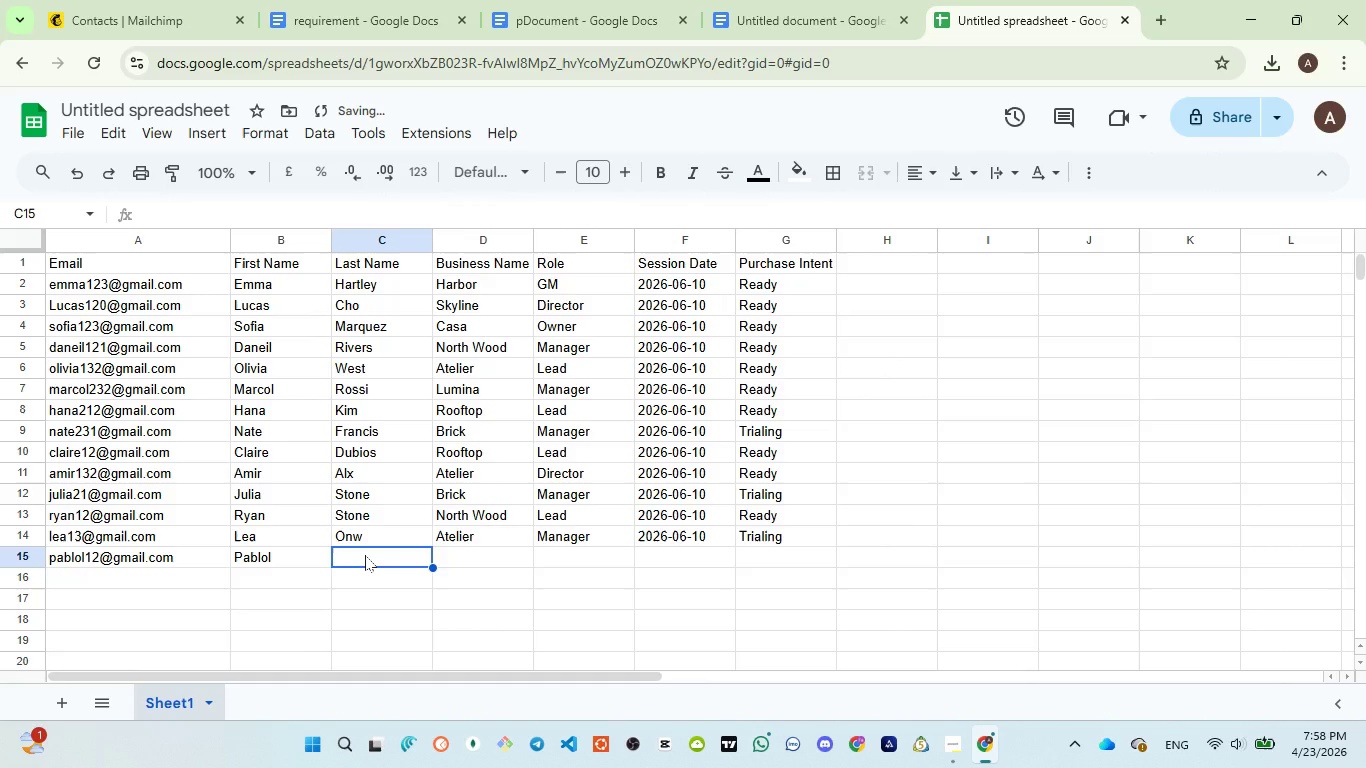 
key(Shift+2)
 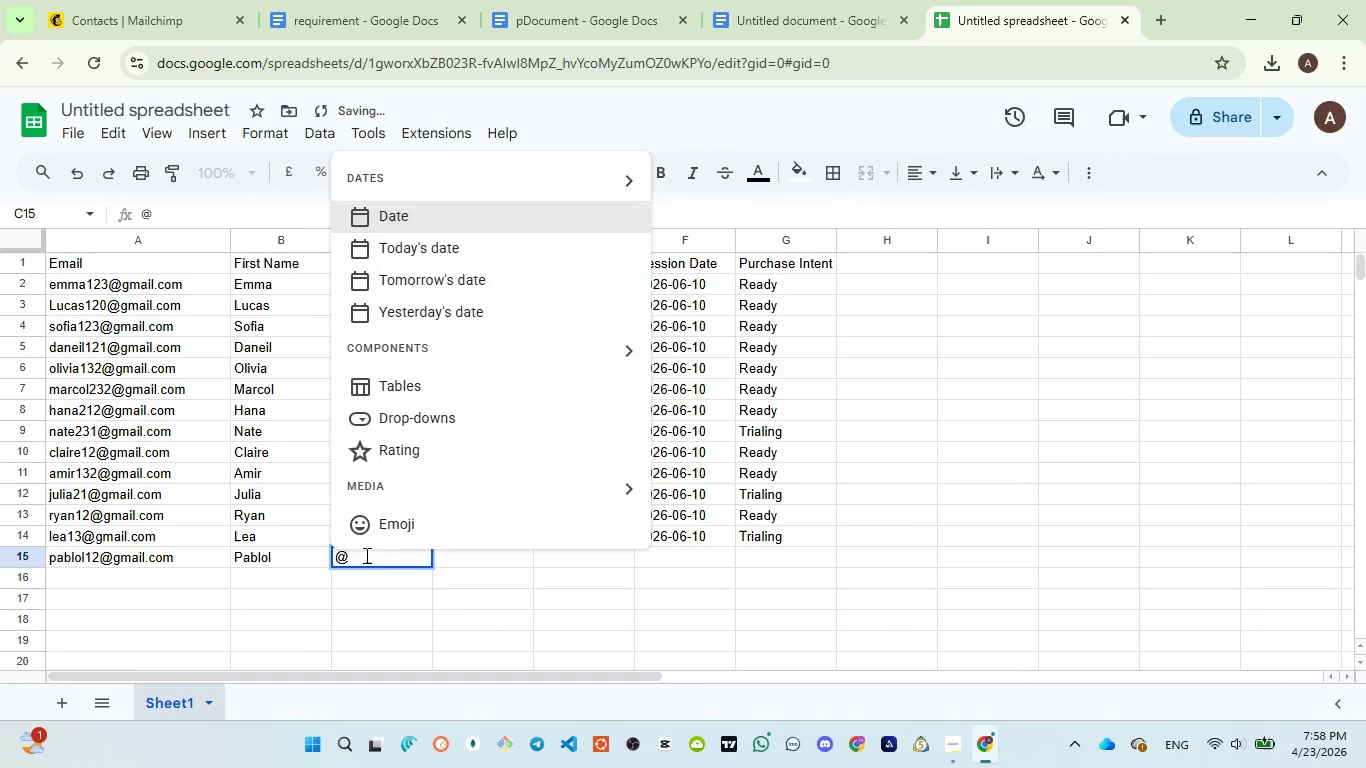 
key(Backspace)
 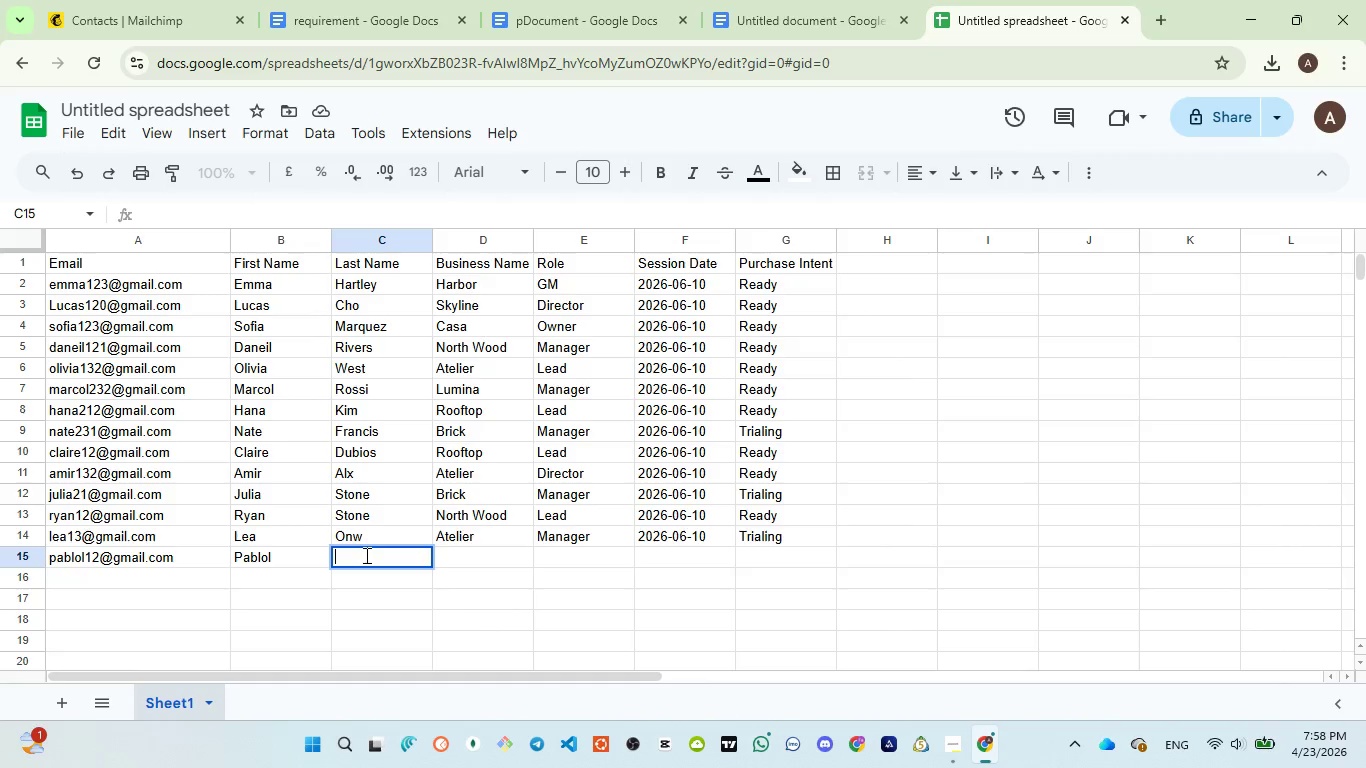 
type(Pop)
 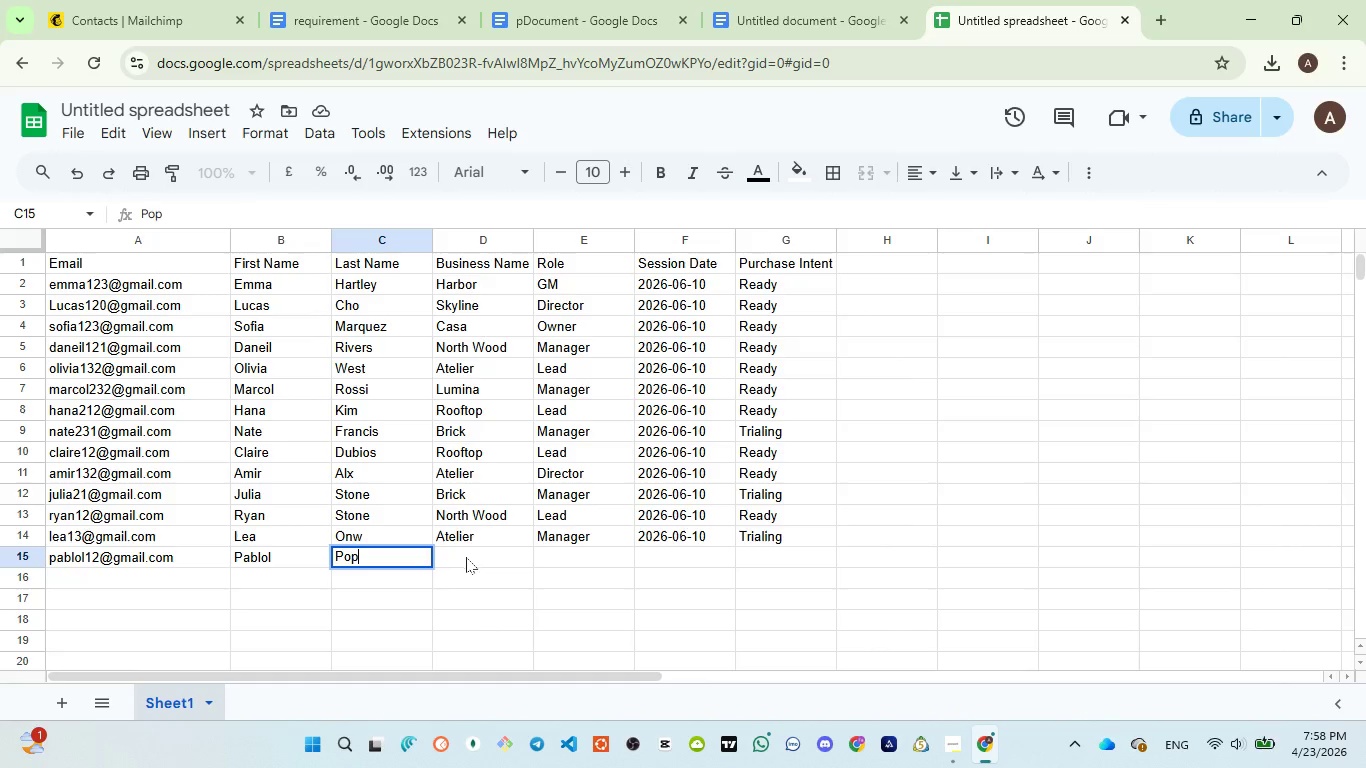 
left_click([466, 557])
 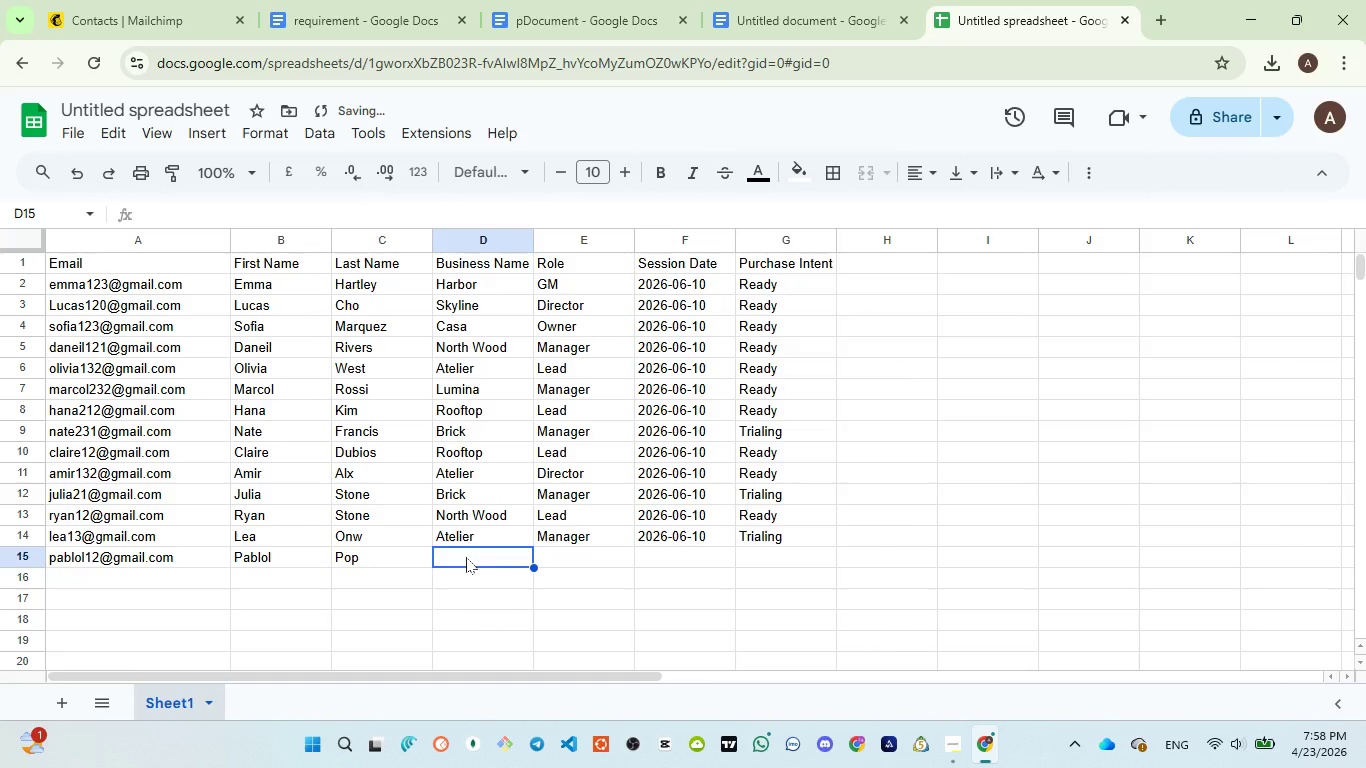 
type(Br)
 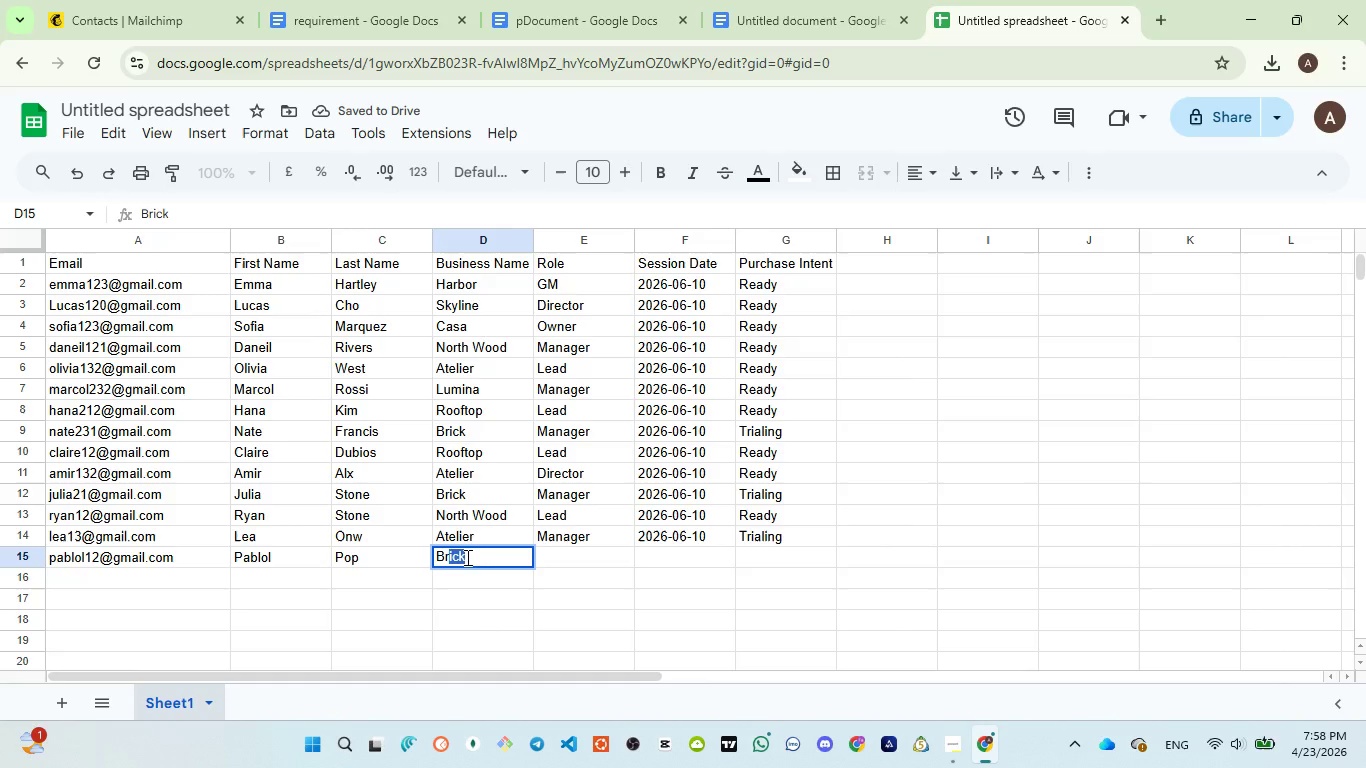 
key(ArrowRight)
 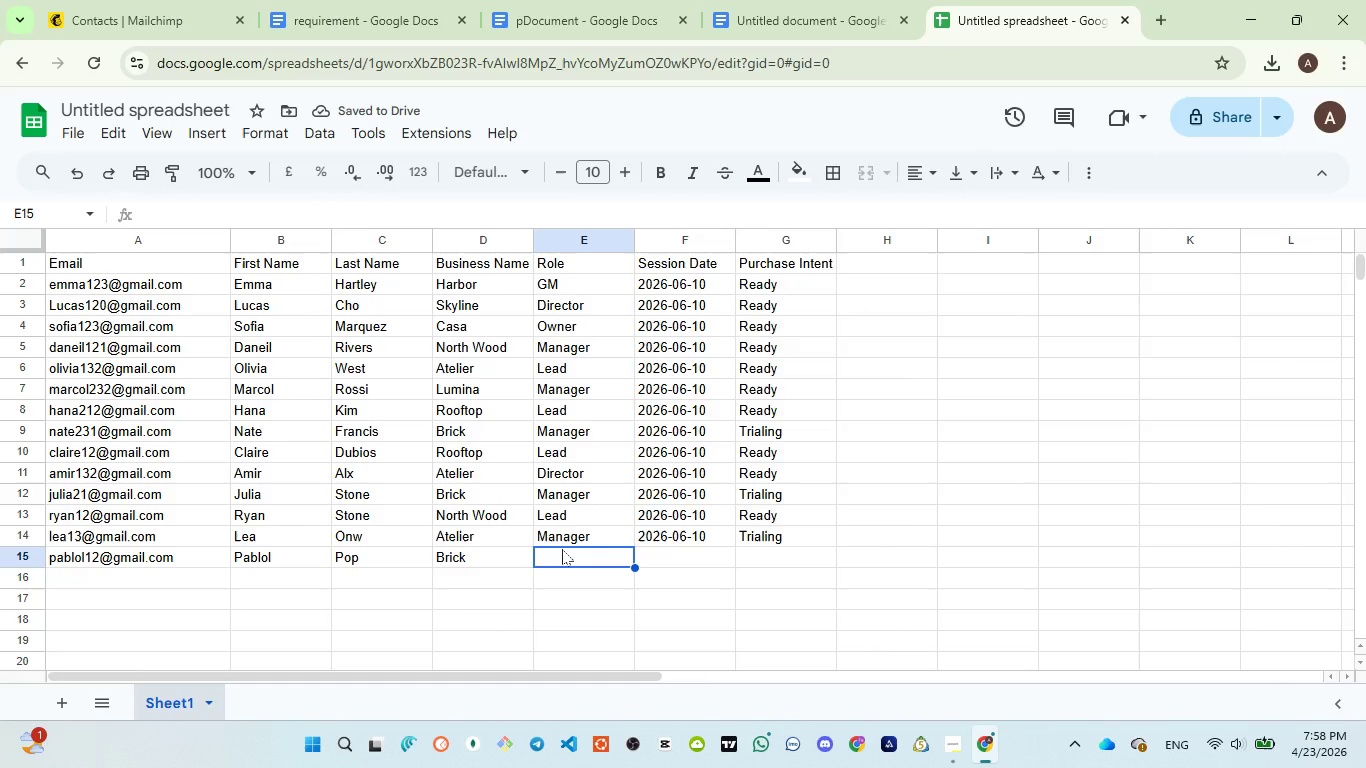 
key(Shift+ShiftLeft)
 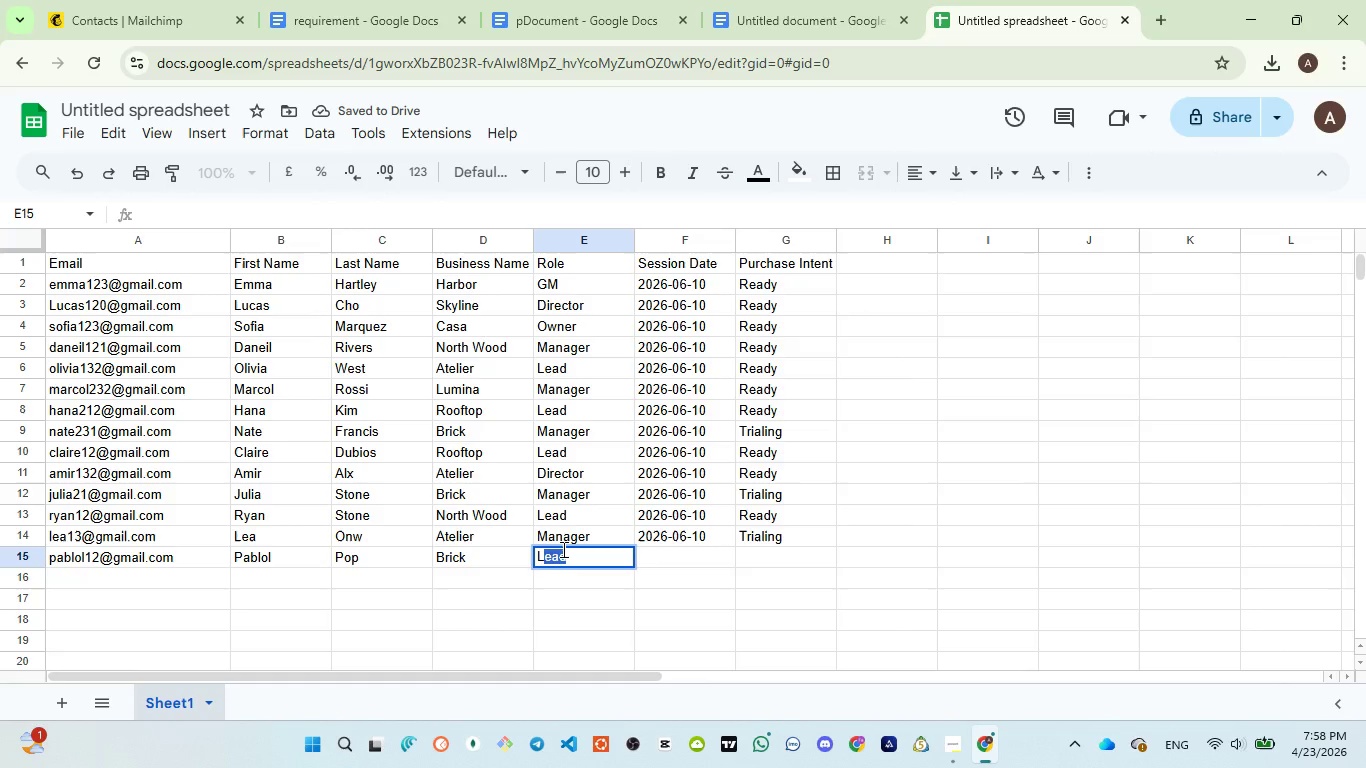 
key(Shift+L)
 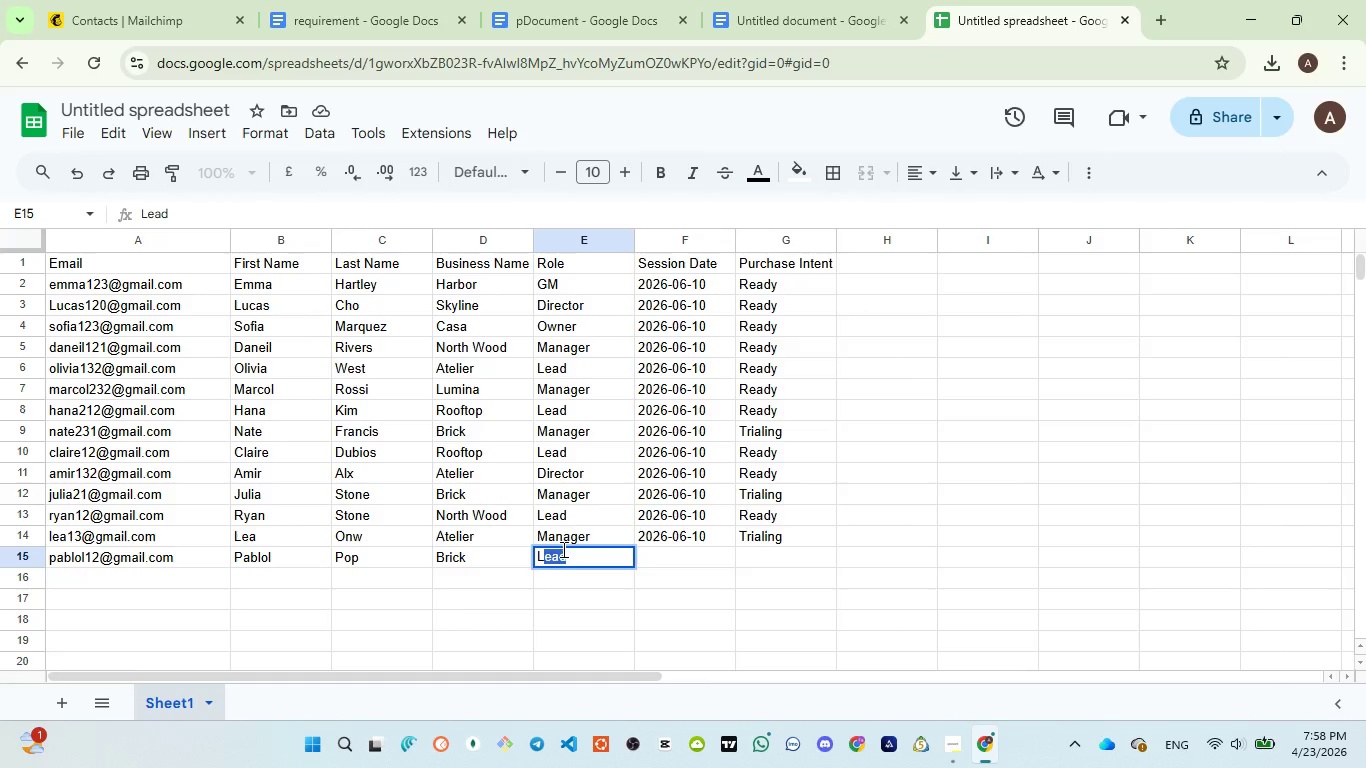 
key(ArrowRight)
 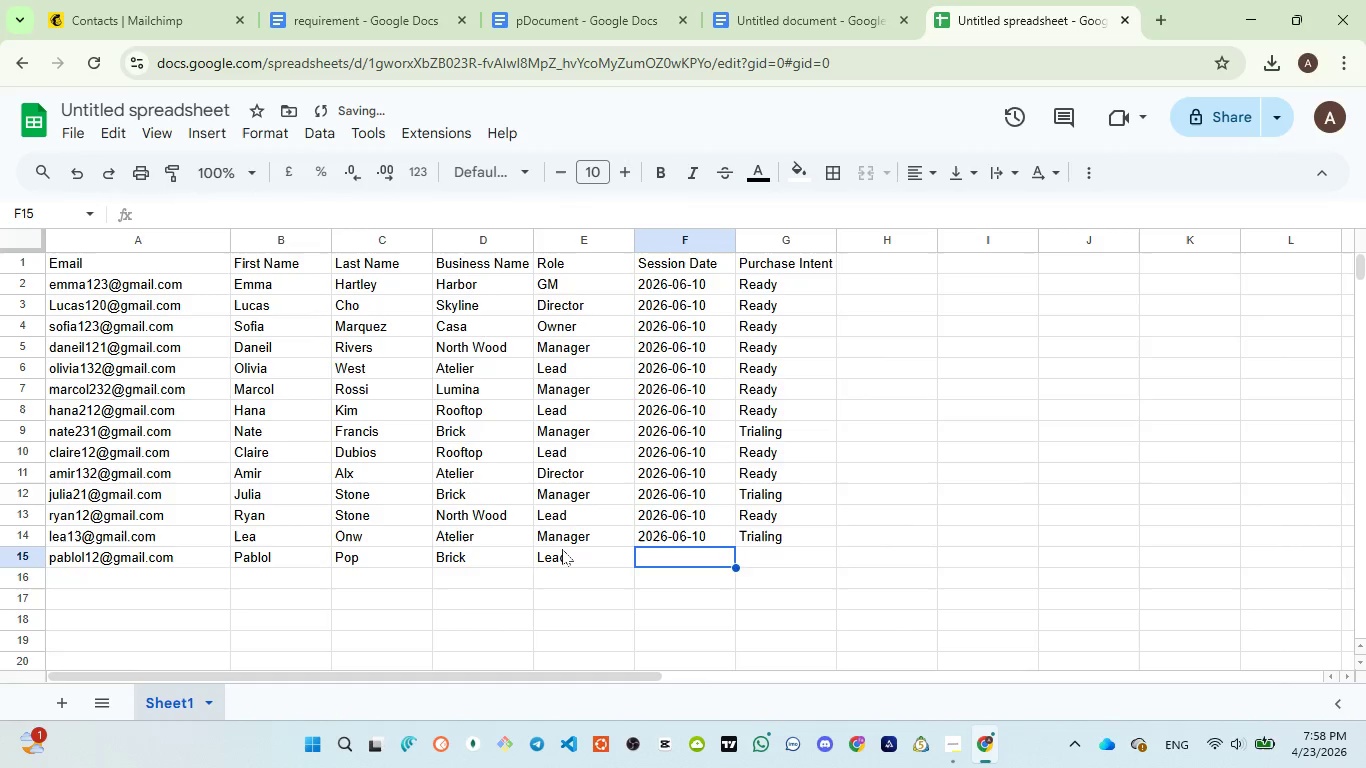 
key(Quote)
 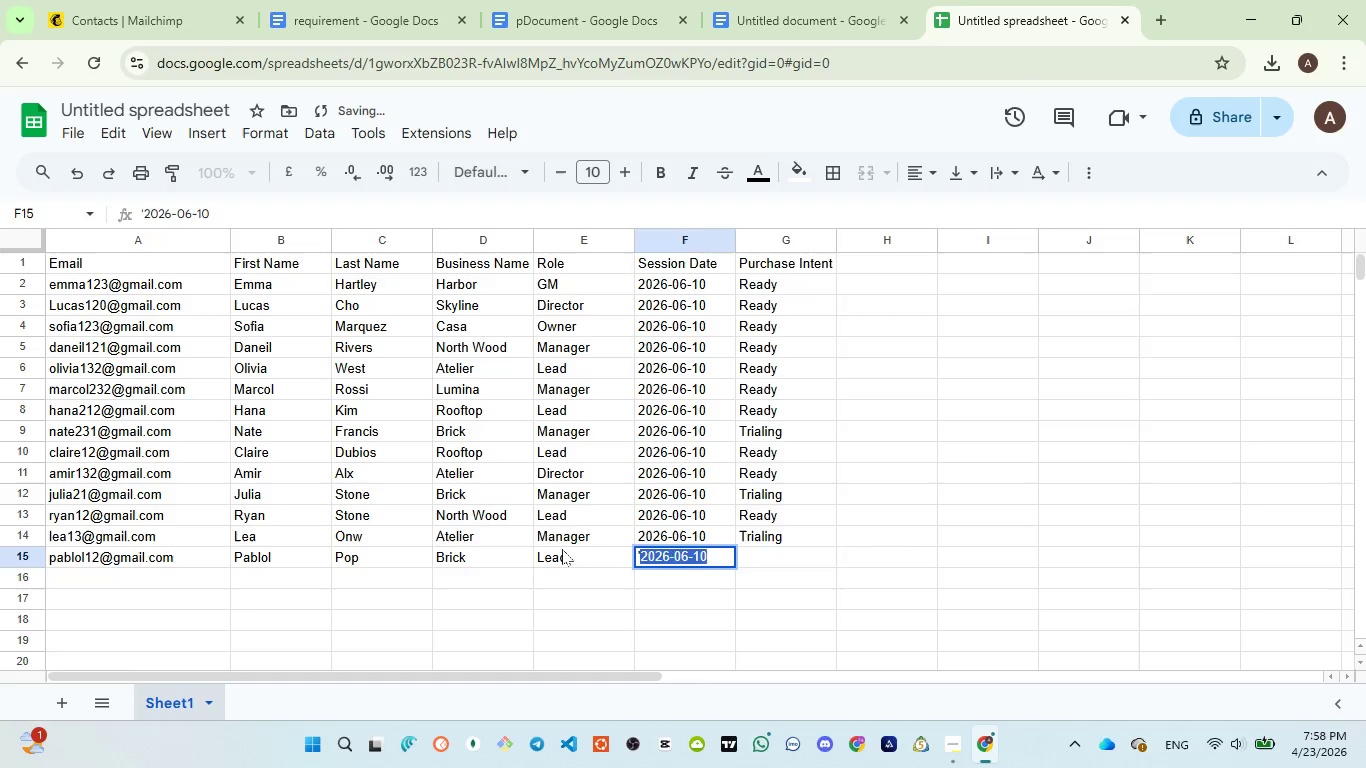 
key(ArrowRight)
 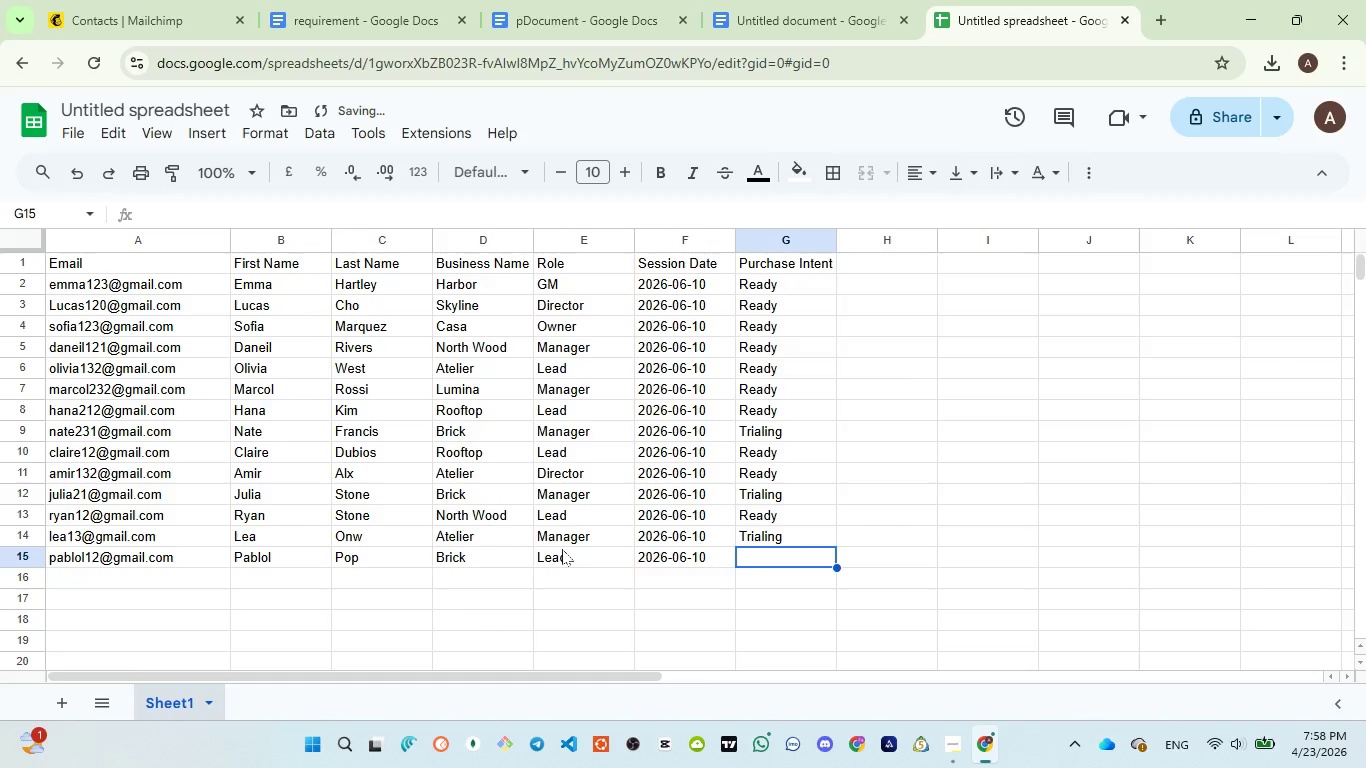 
key(Shift+ShiftLeft)
 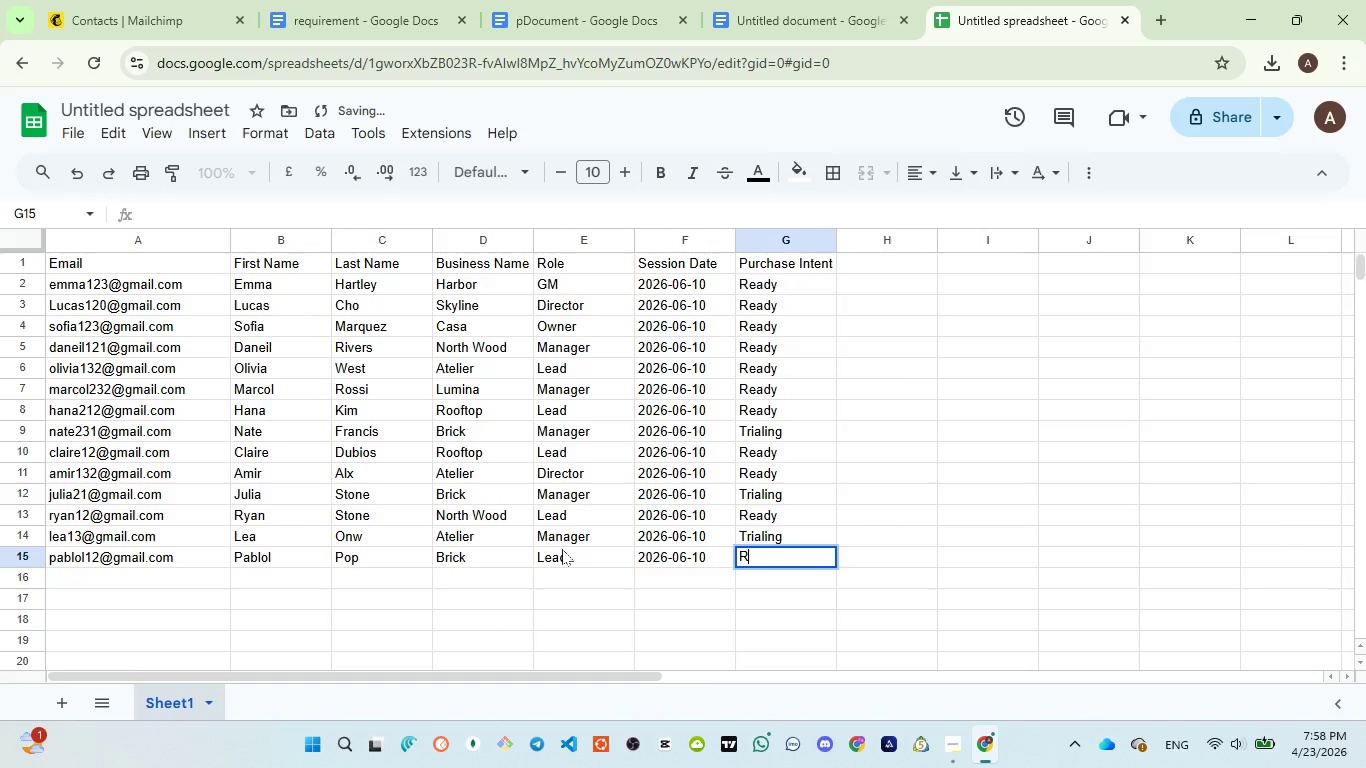 
key(Shift+R)
 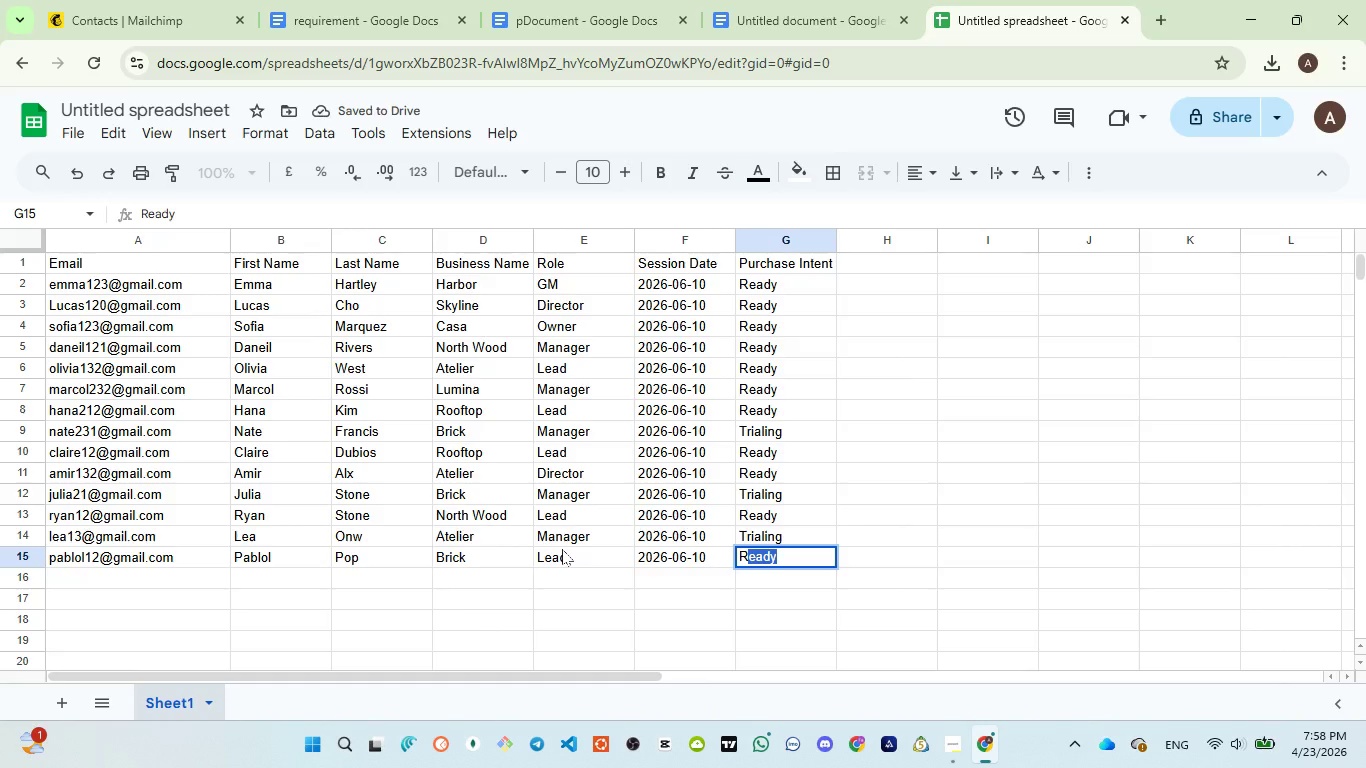 
key(ArrowRight)
 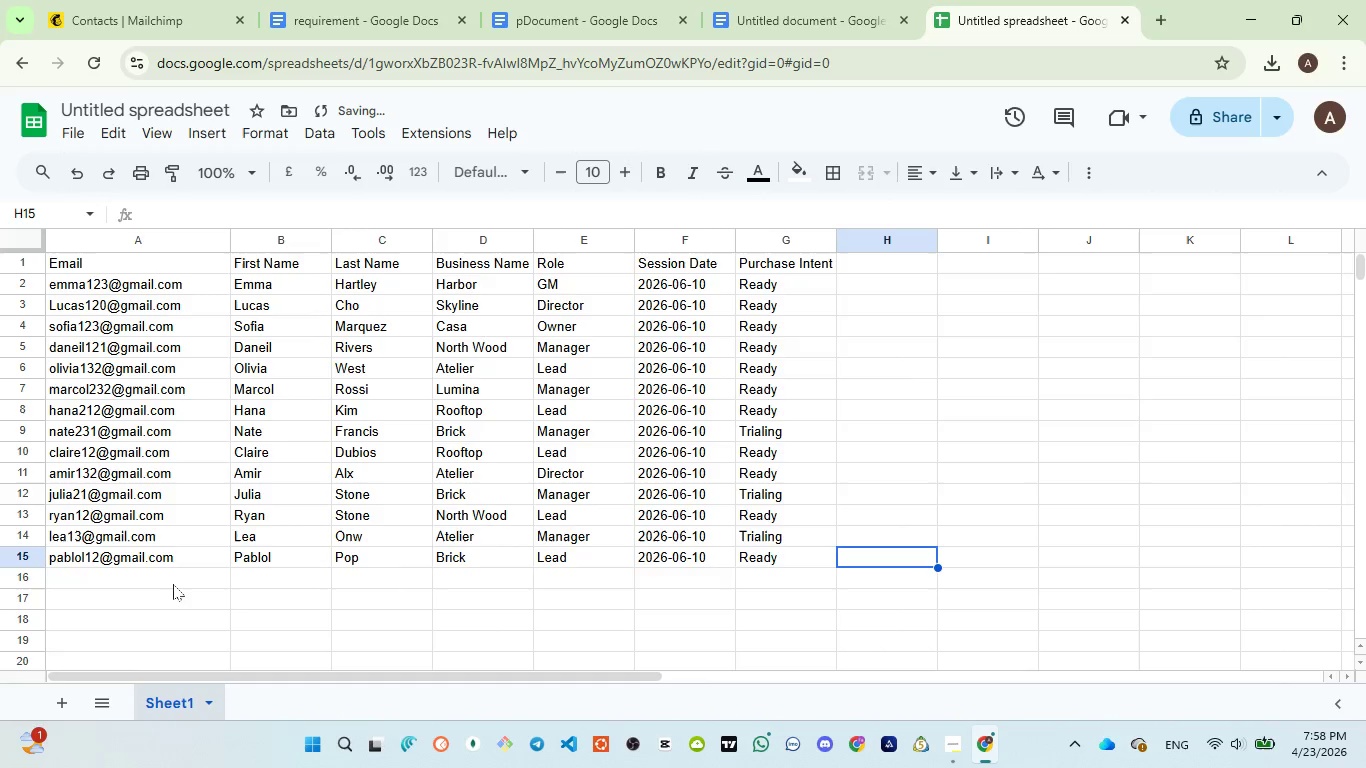 
left_click([163, 574])
 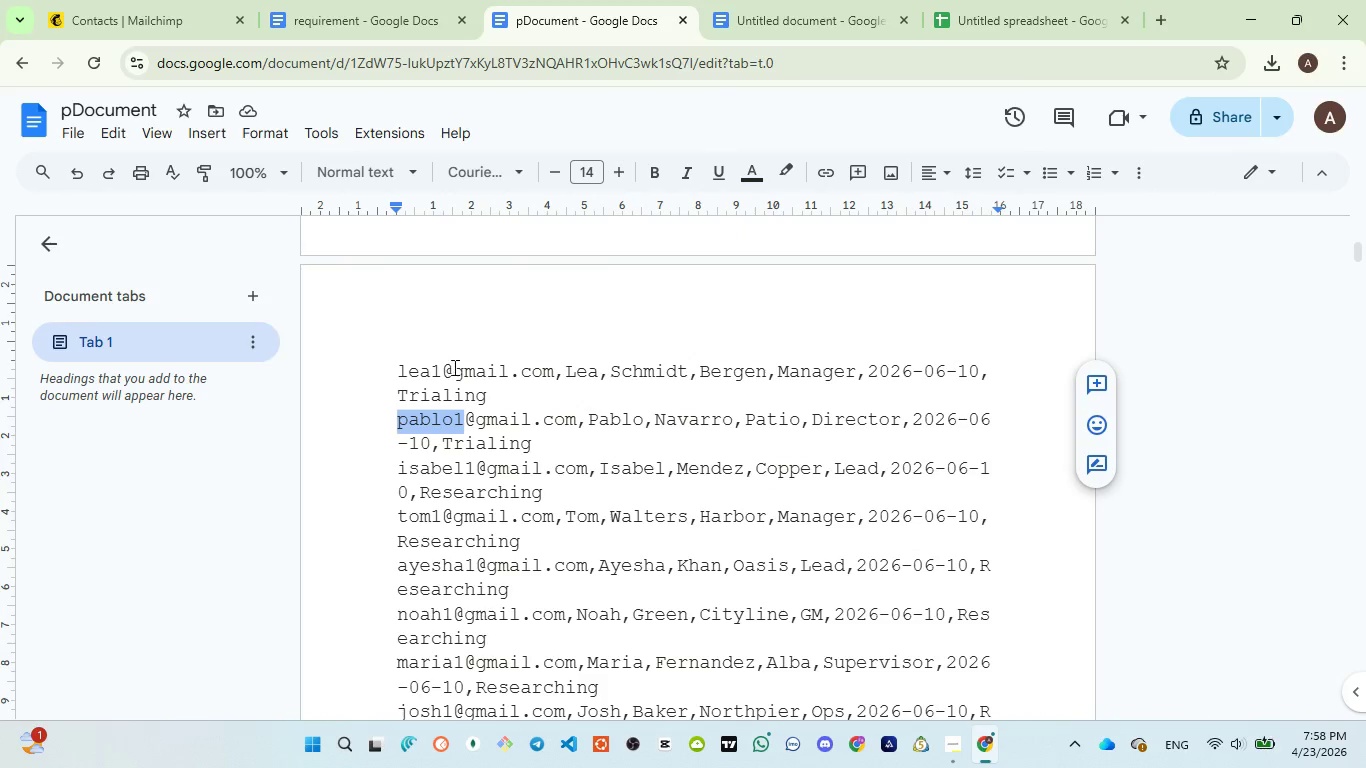 
double_click([432, 474])
 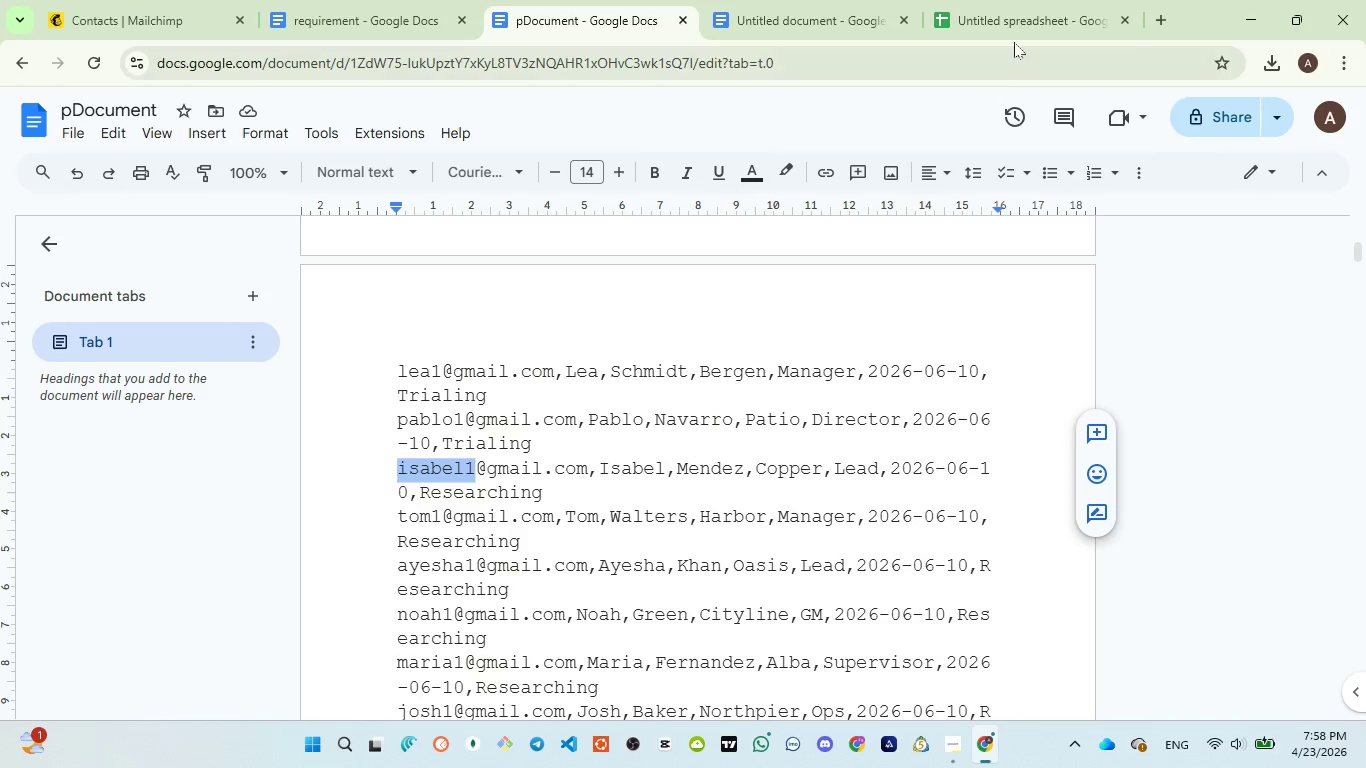 
left_click([1026, 16])
 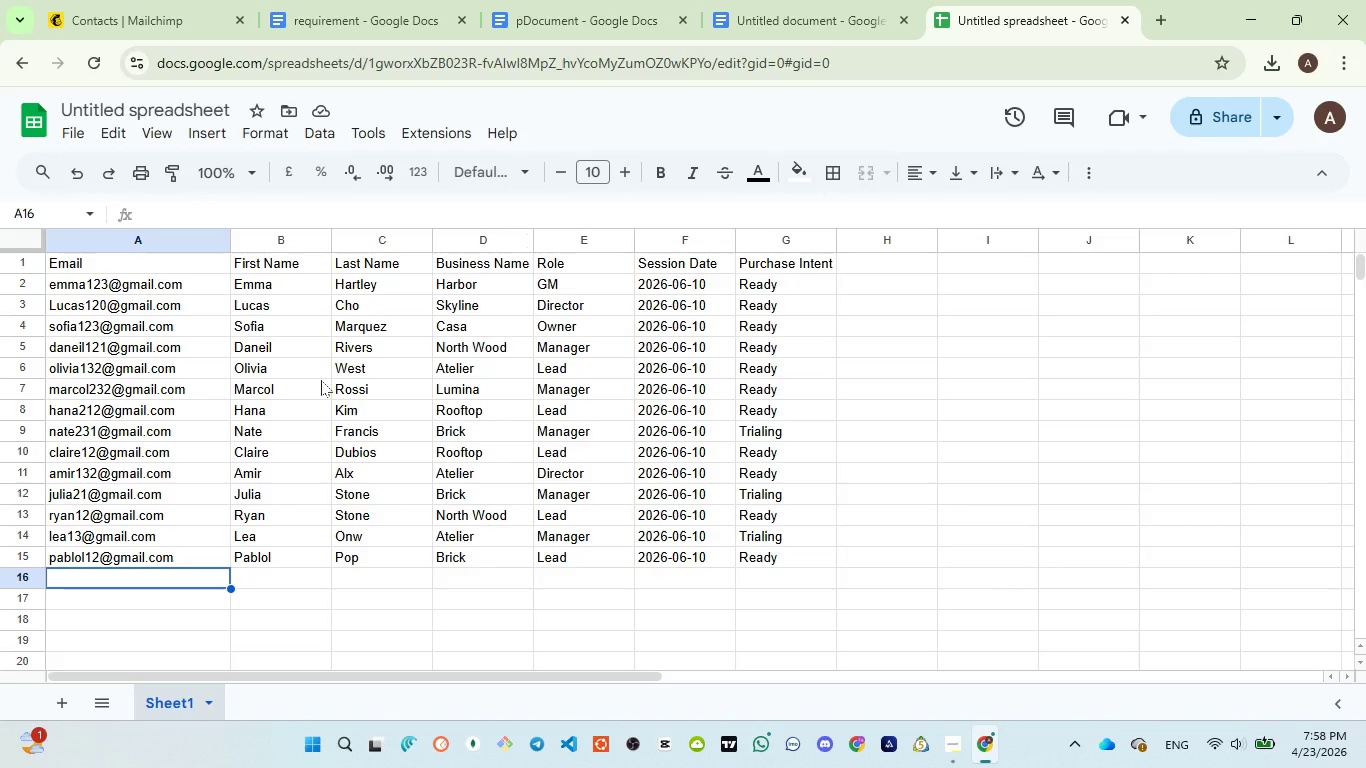 
type(isabel12@gmail.com)
 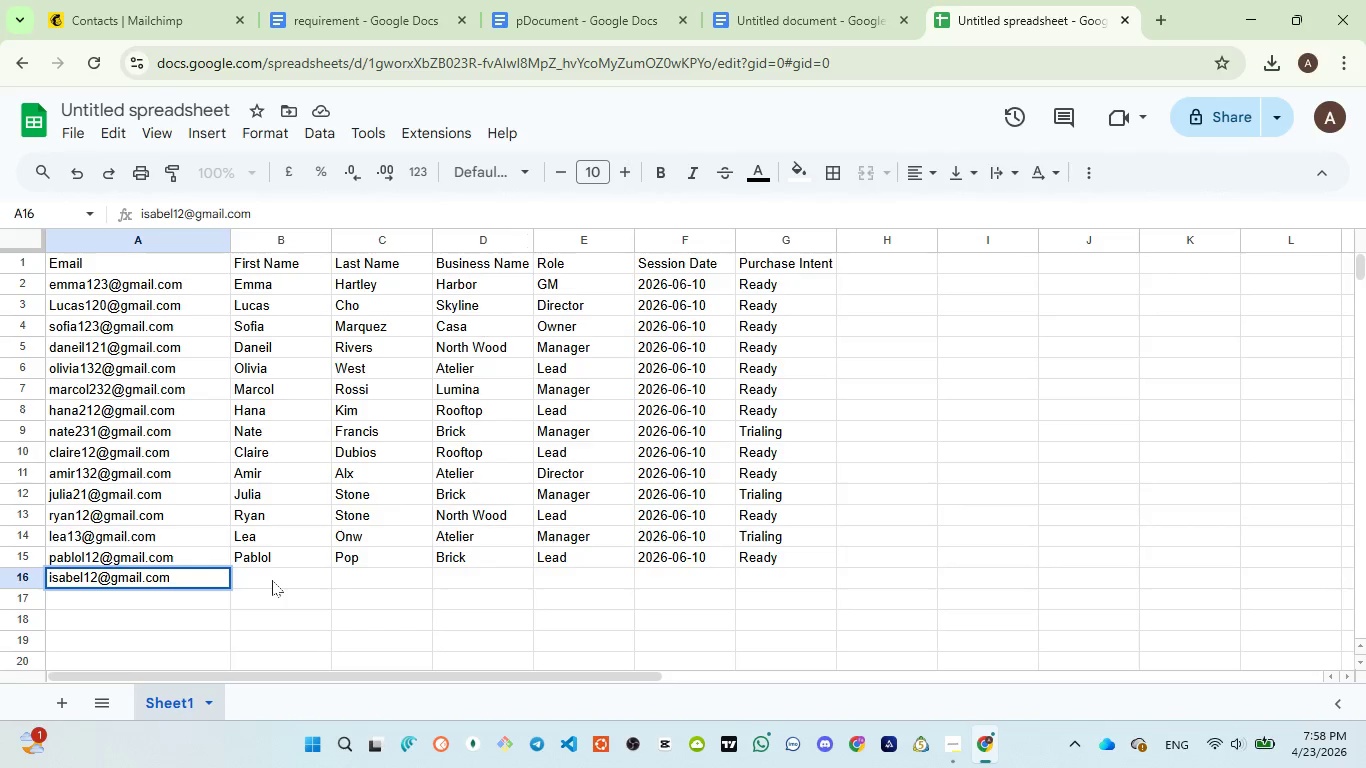 
left_click([272, 580])
 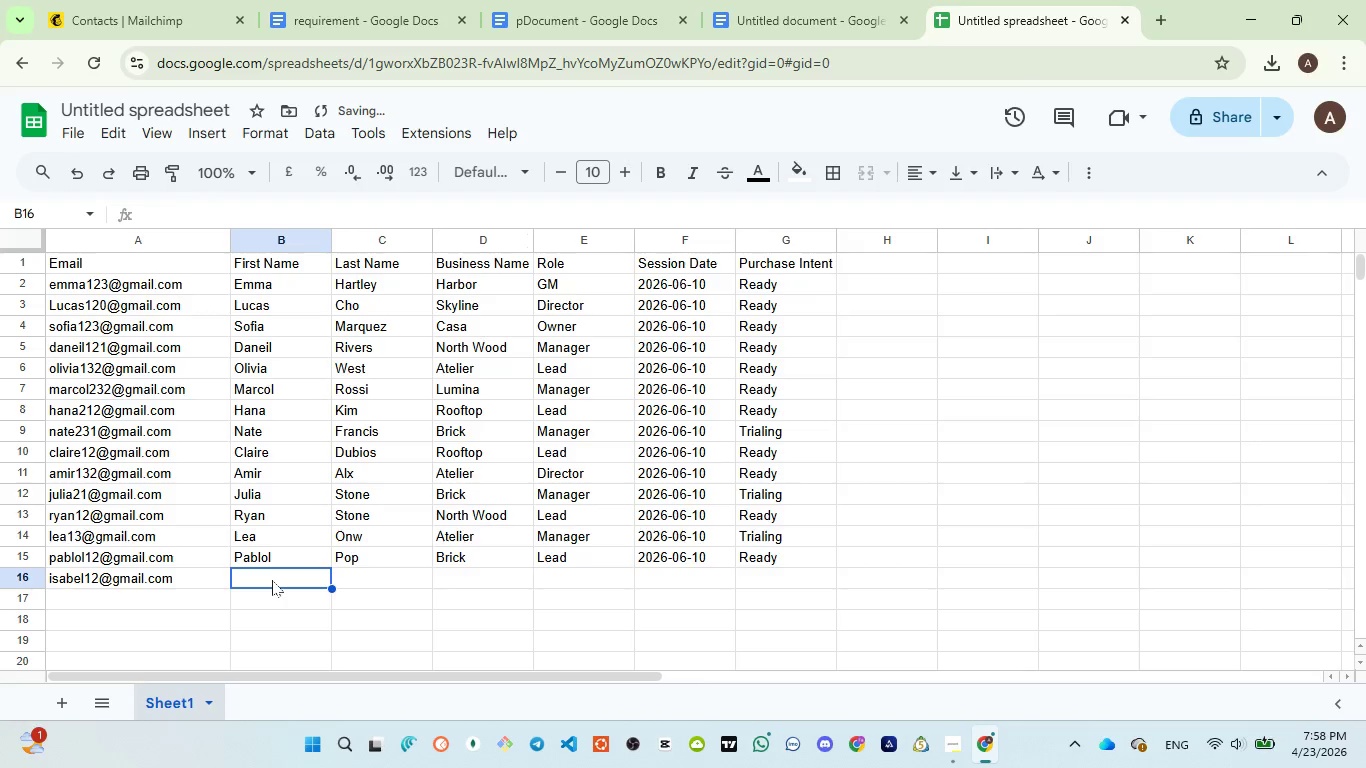 
type(Isabel)
 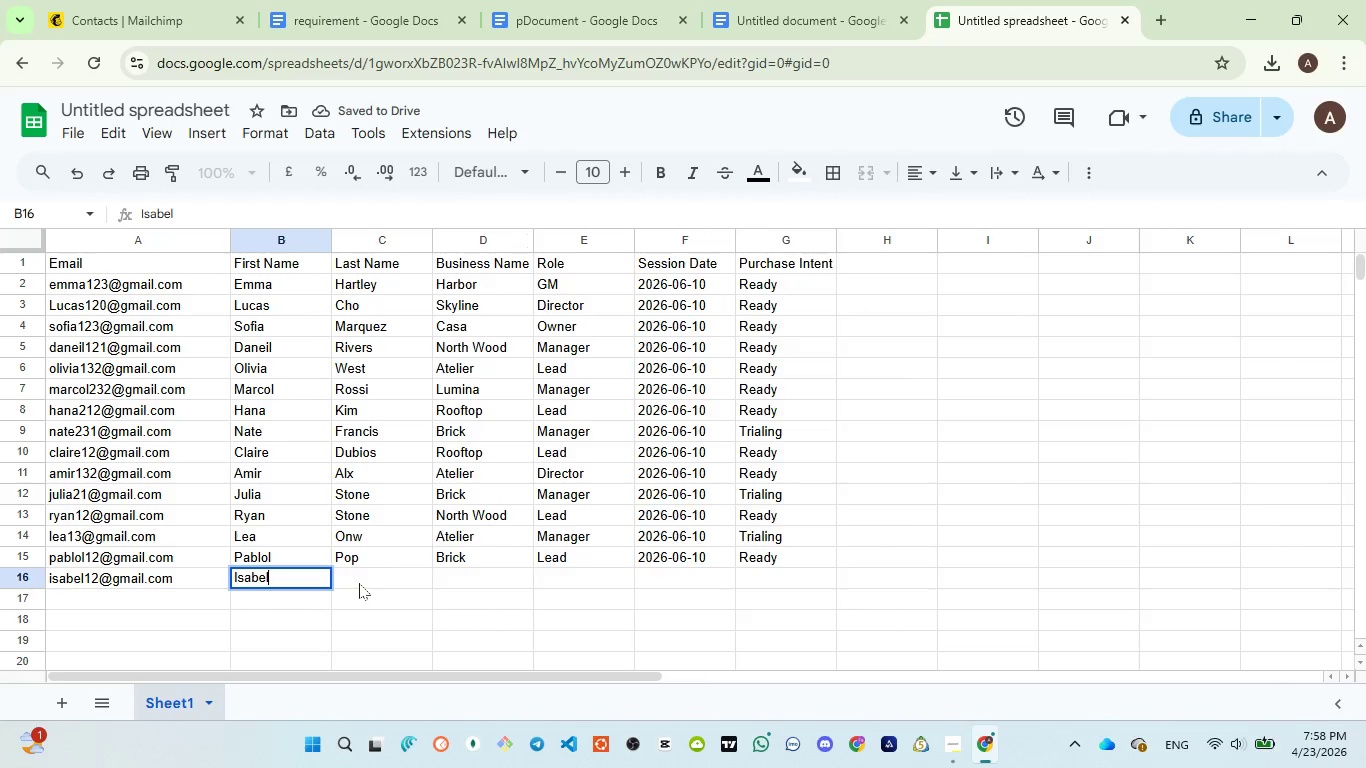 
left_click([359, 583])
 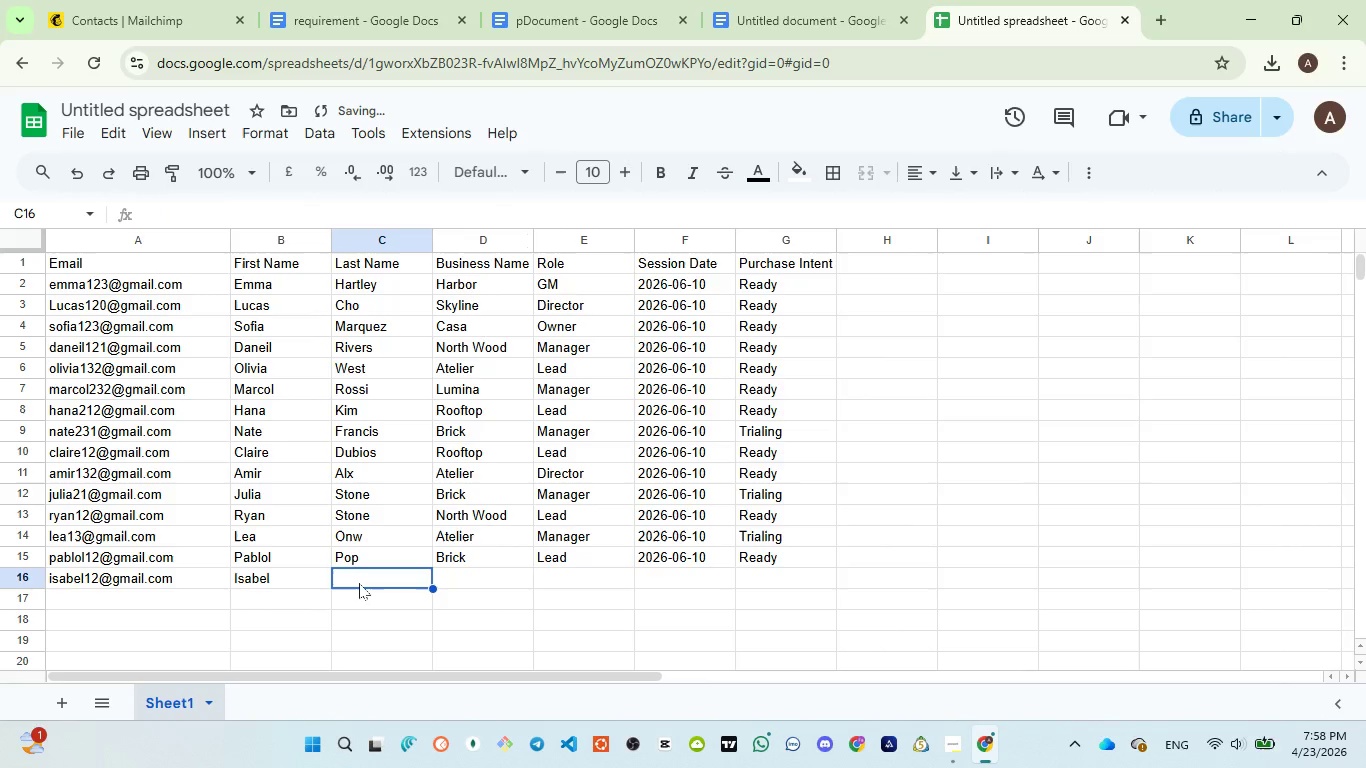 
type(Bob)
 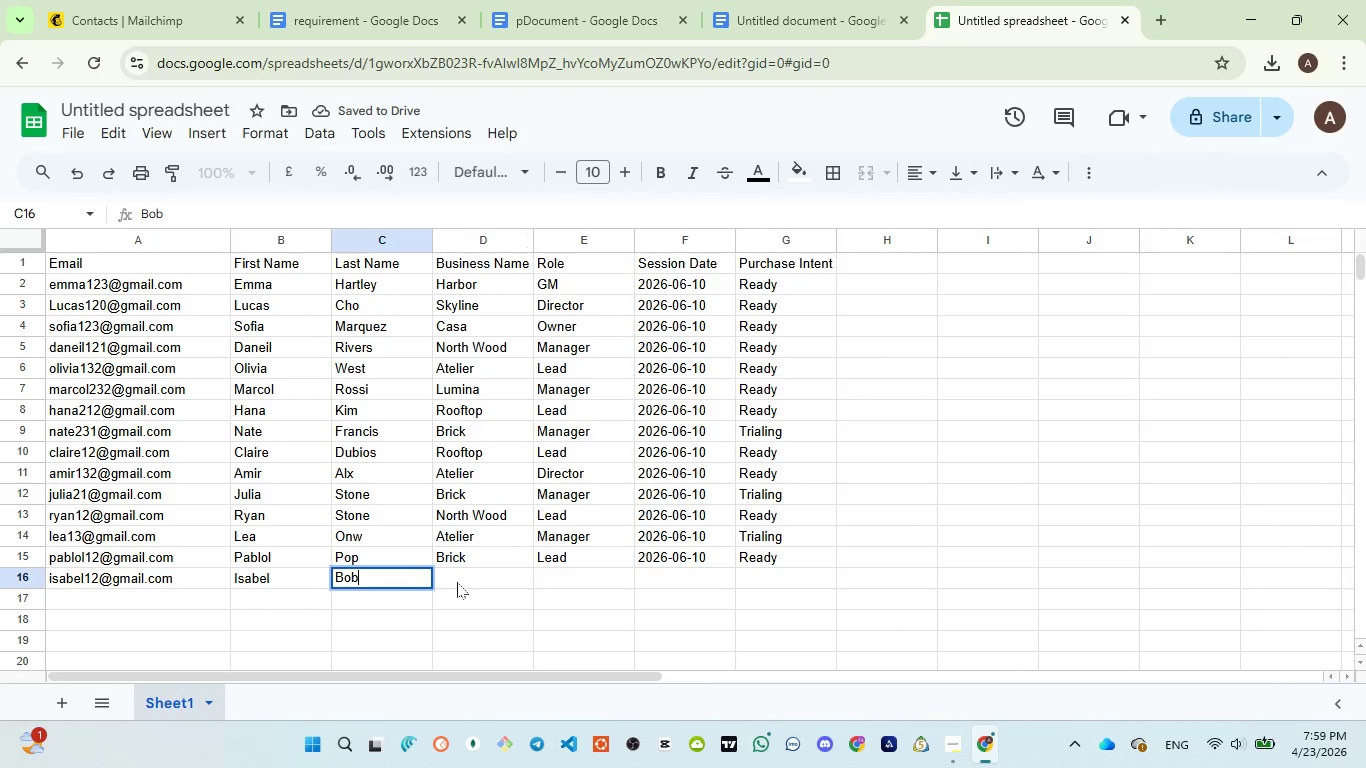 
left_click([457, 582])
 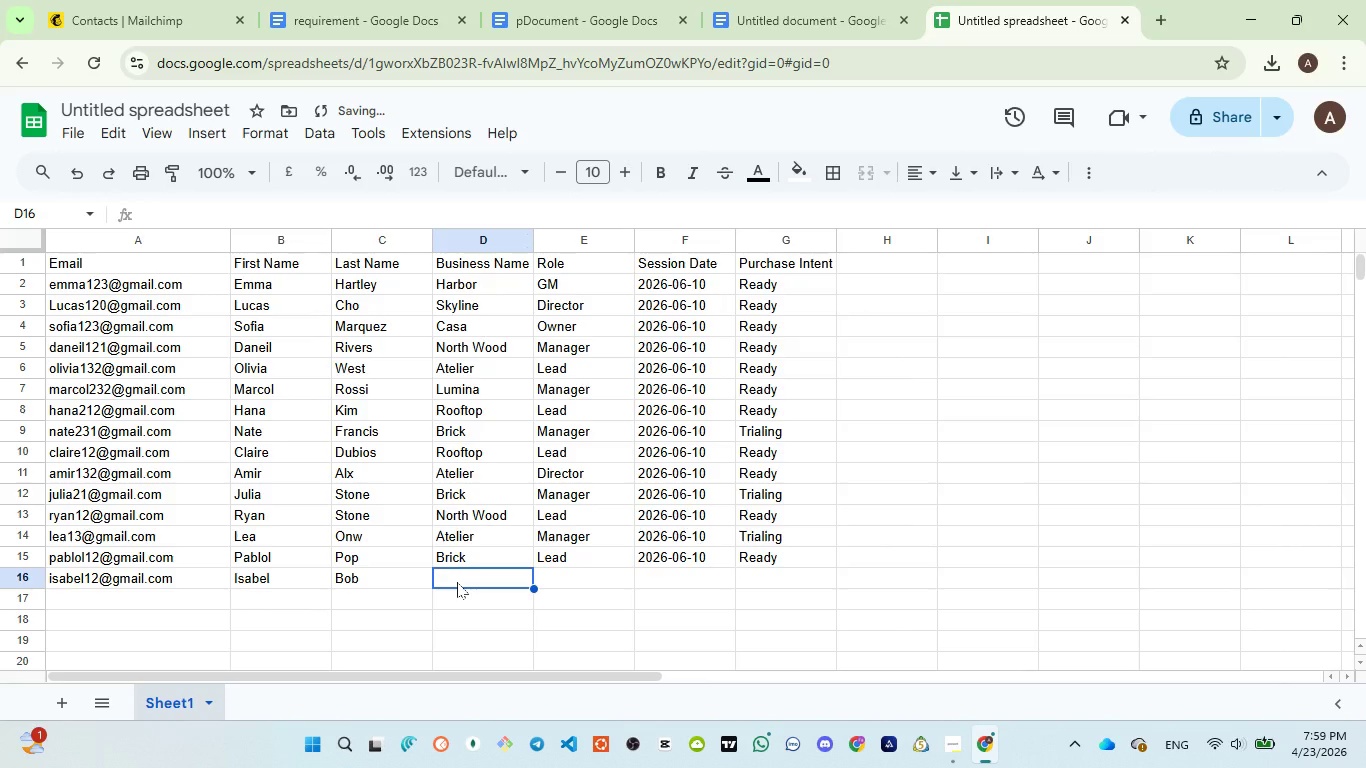 
key(Shift+ShiftLeft)
 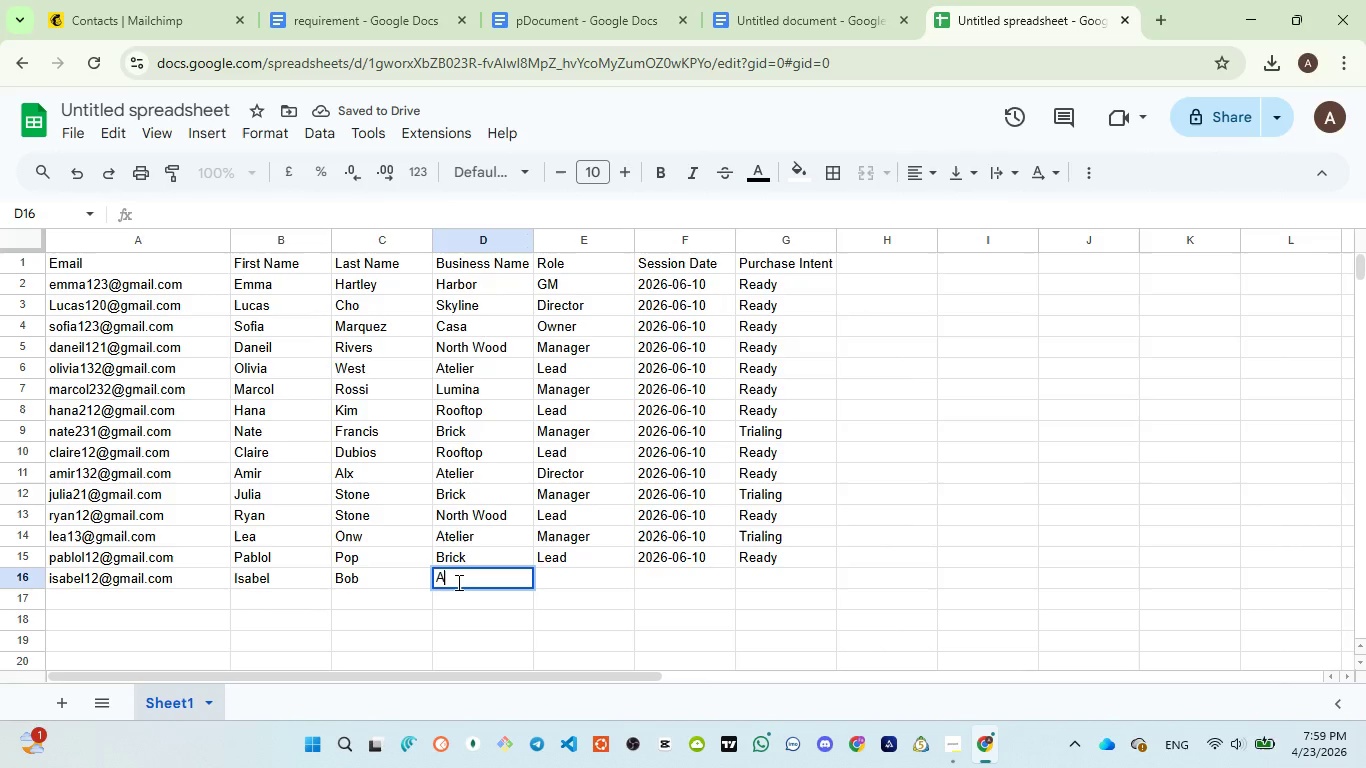 
key(Shift+A)
 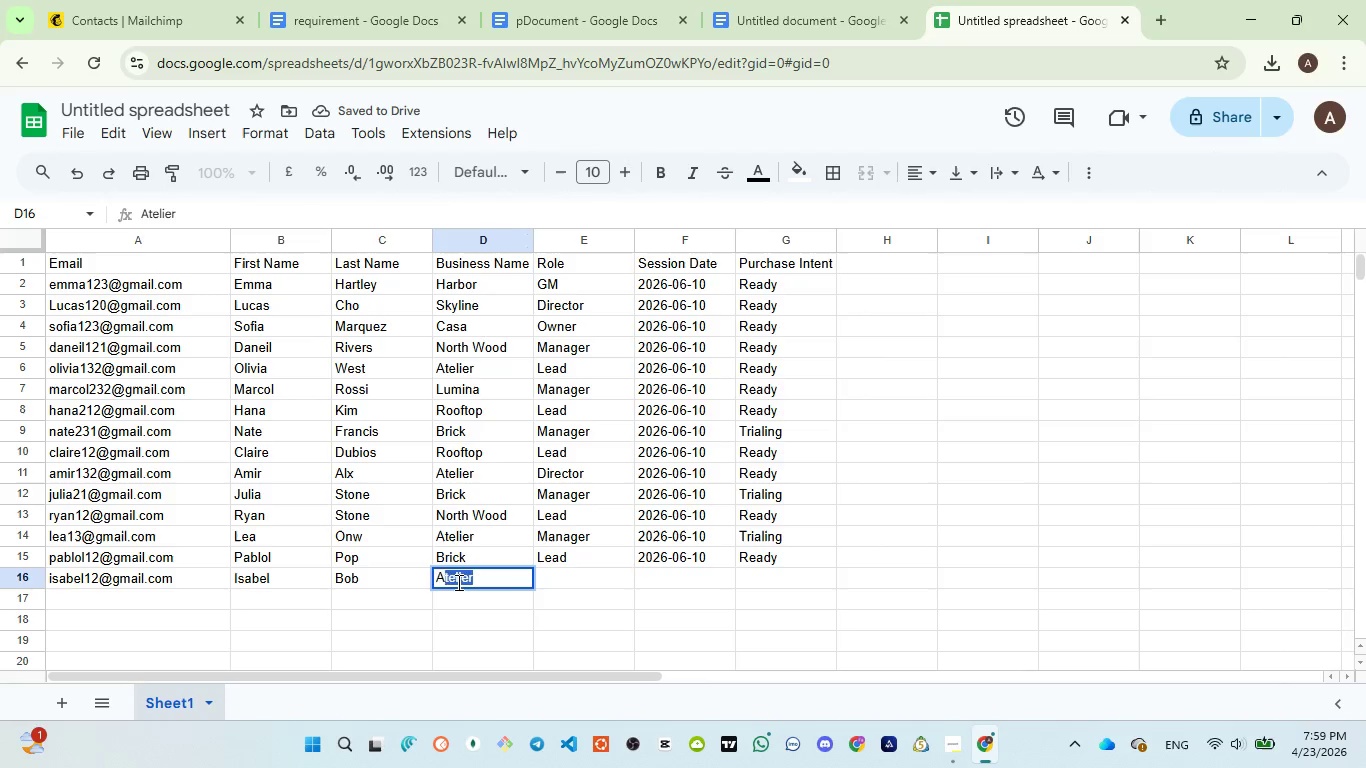 
key(ArrowRight)
 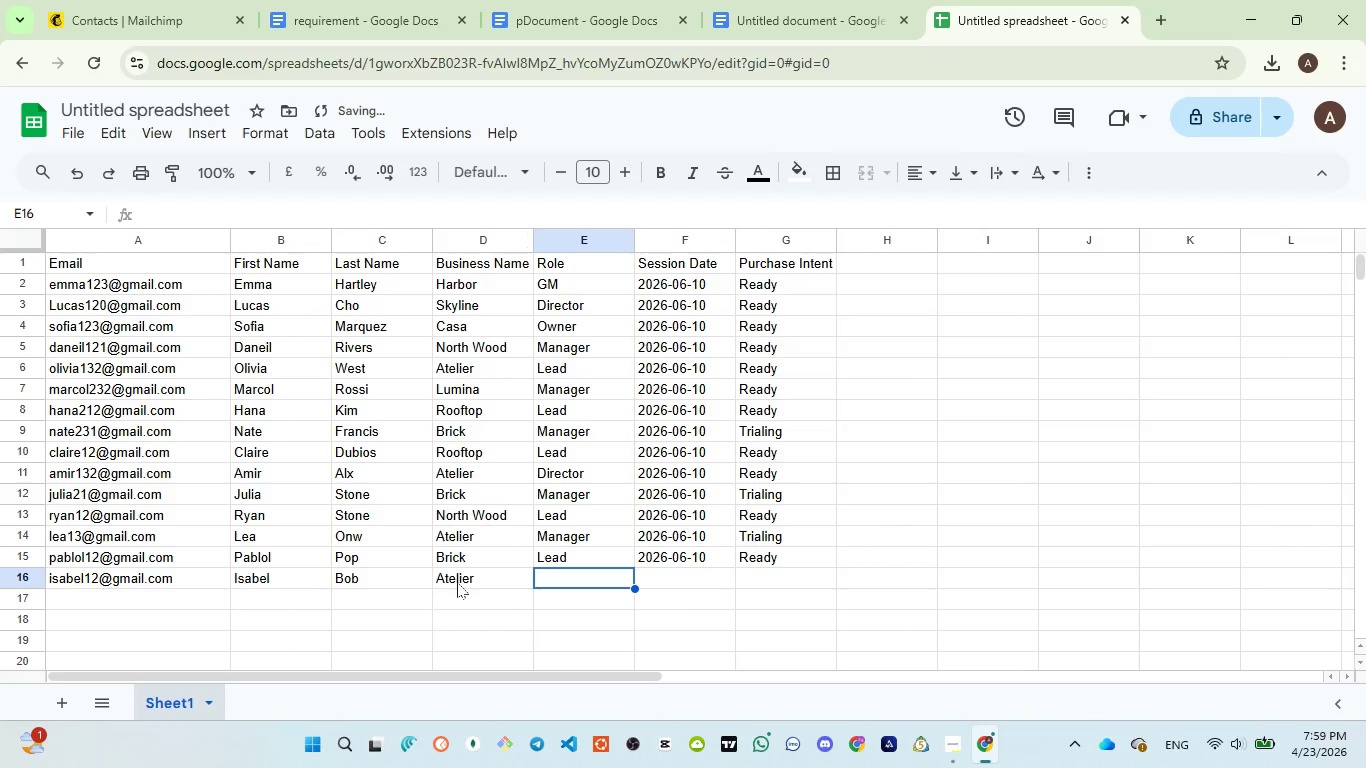 
key(Shift+ShiftLeft)
 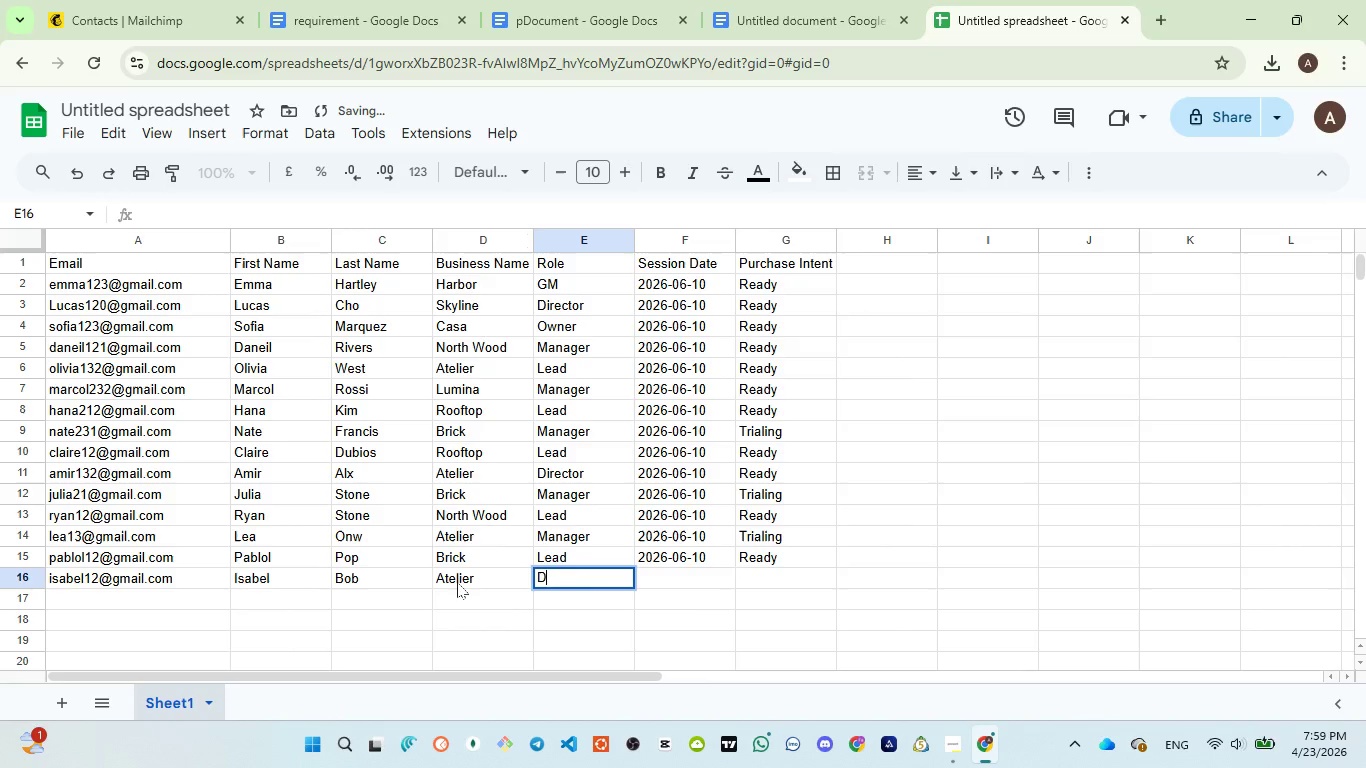 
key(Shift+D)
 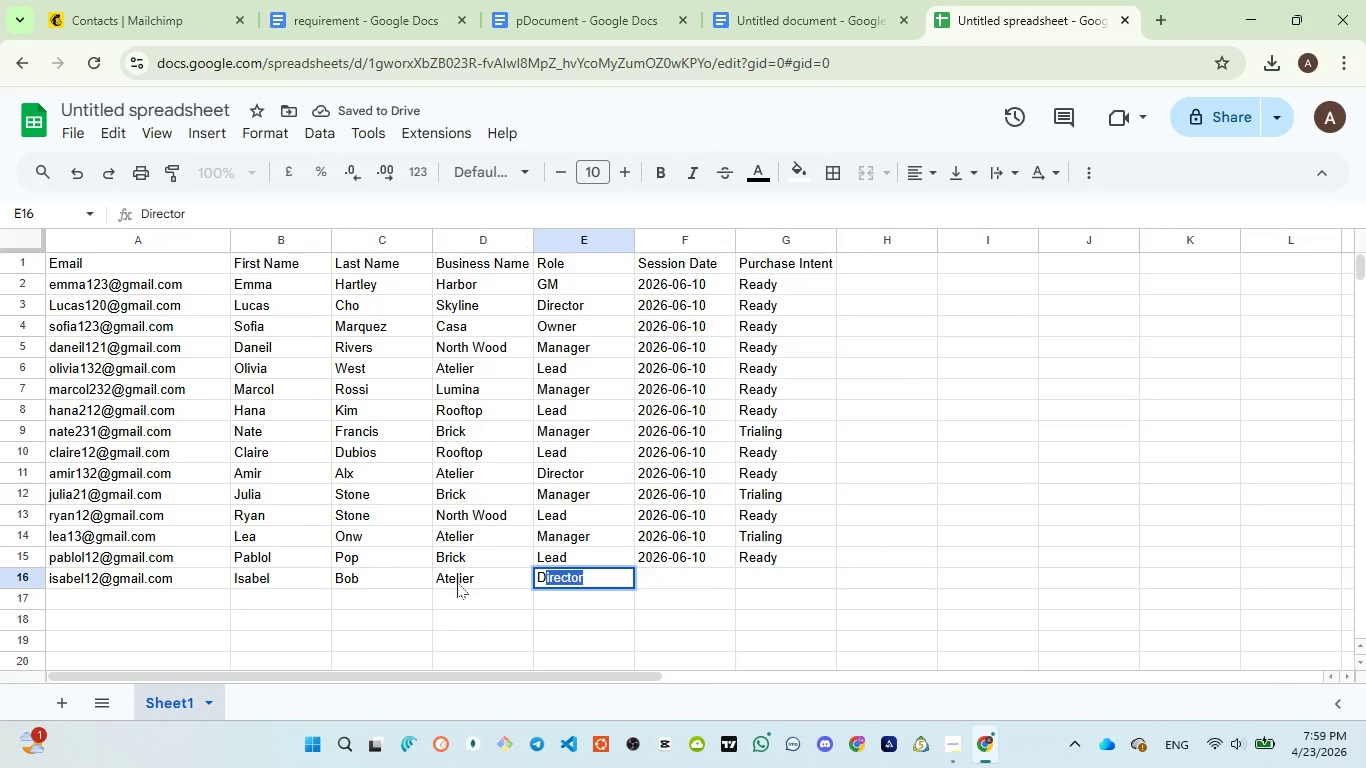 
key(ArrowRight)
 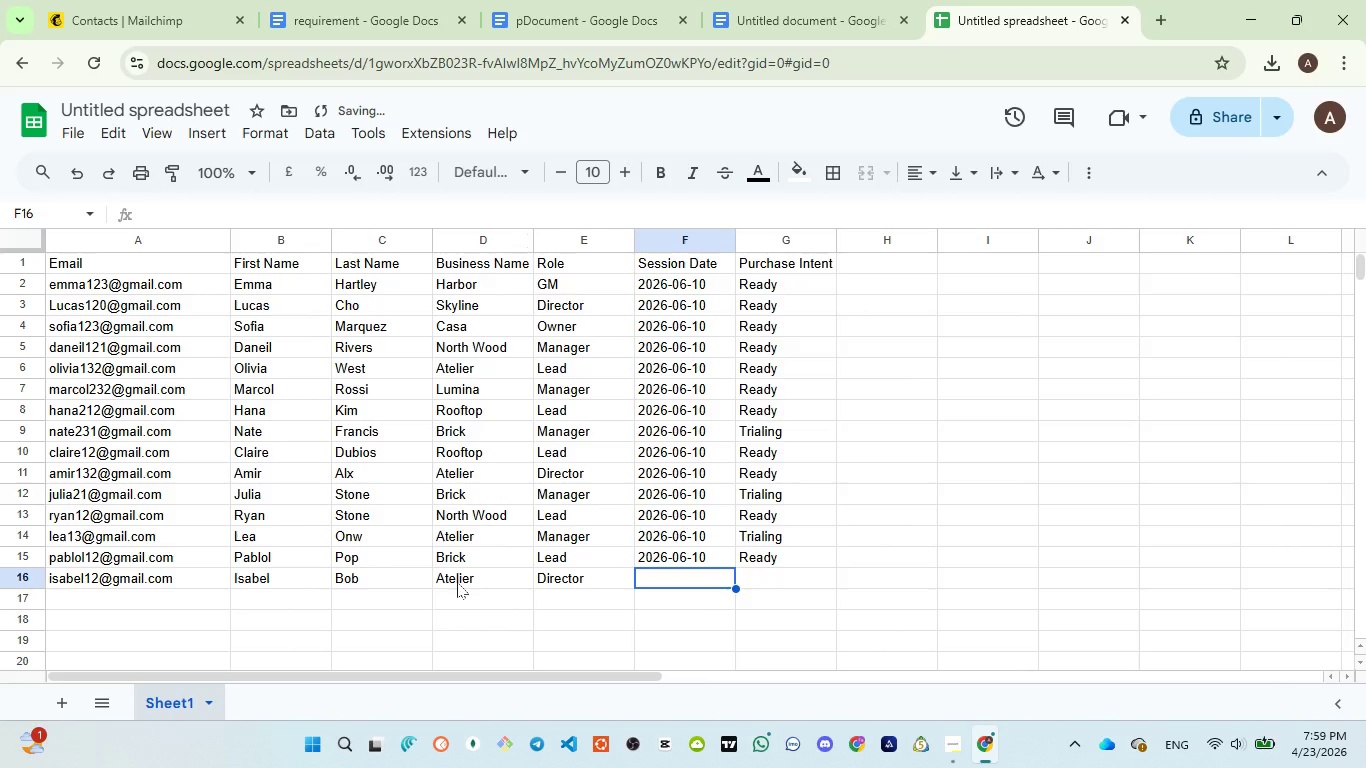 
key(Quote)
 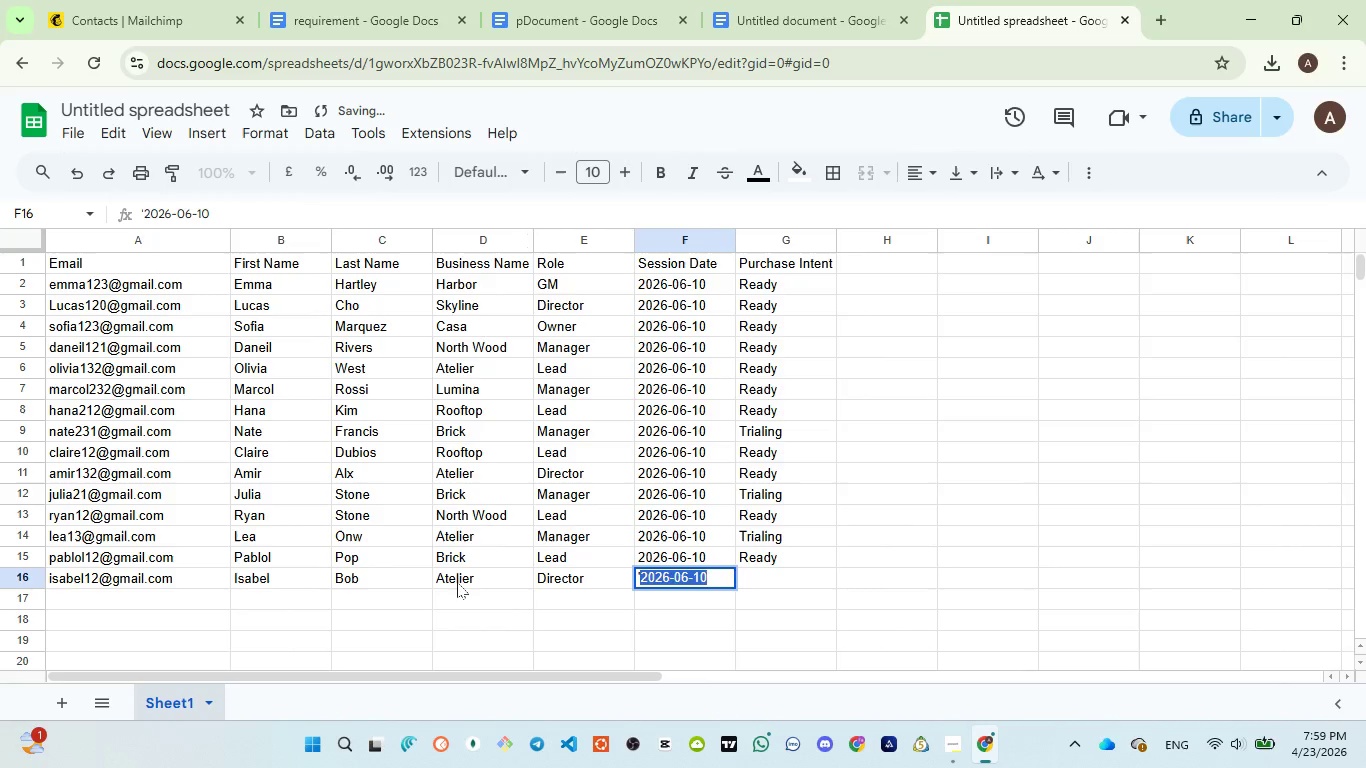 
key(ArrowRight)
 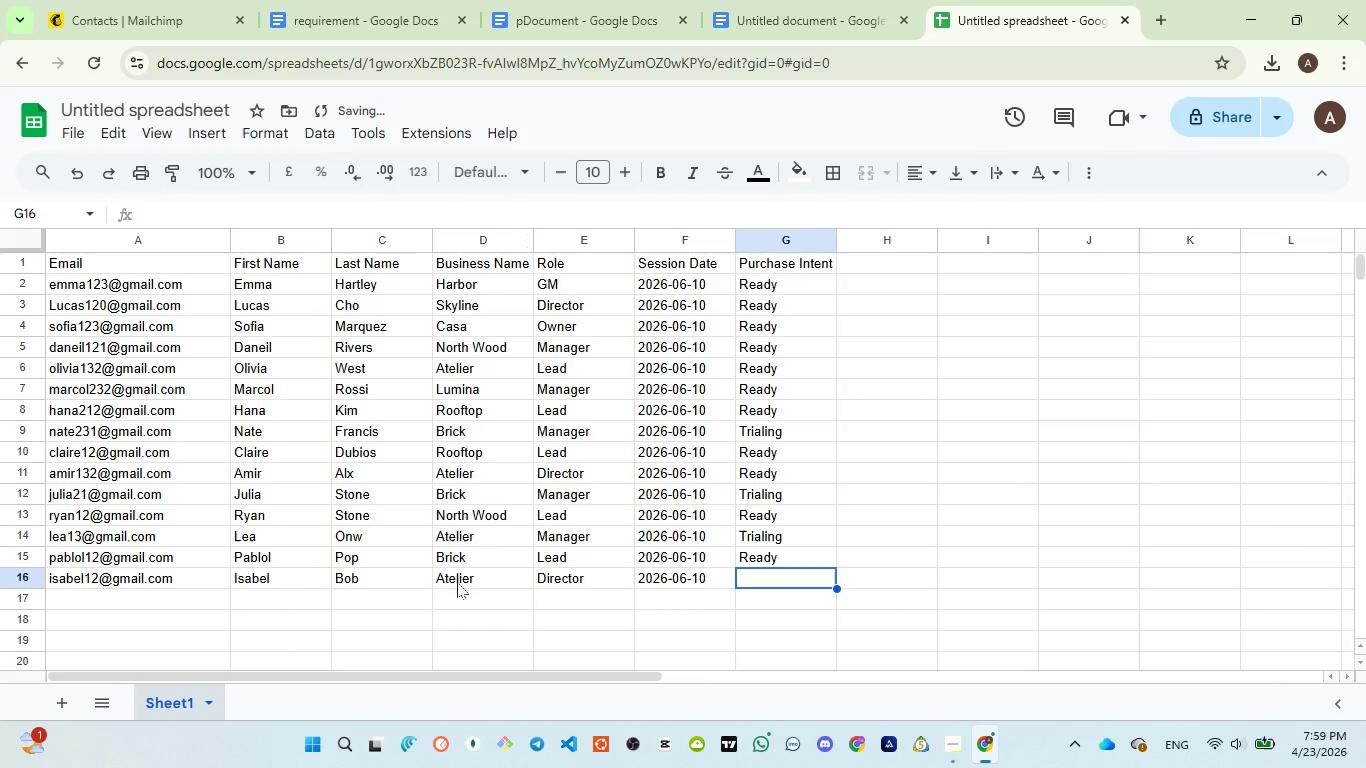 
key(T)
 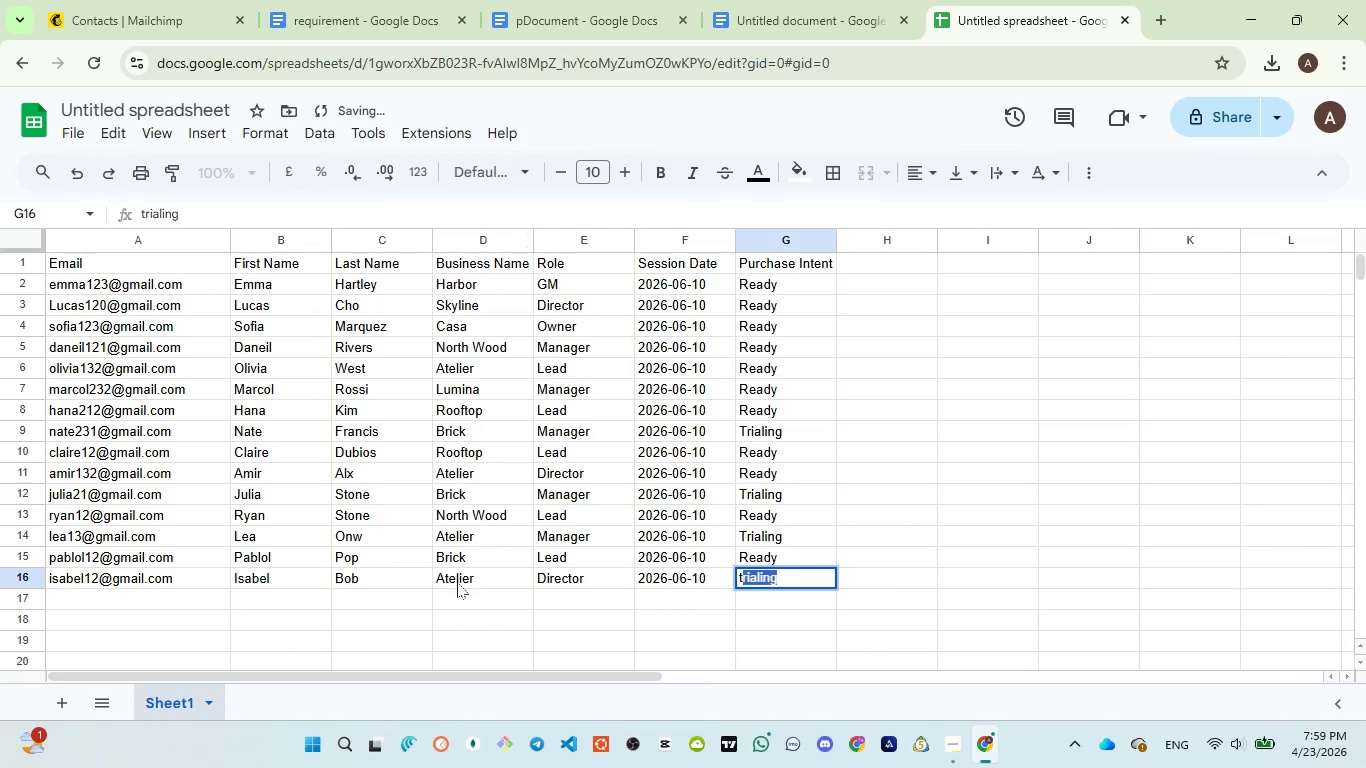 
key(Shift+ShiftLeft)
 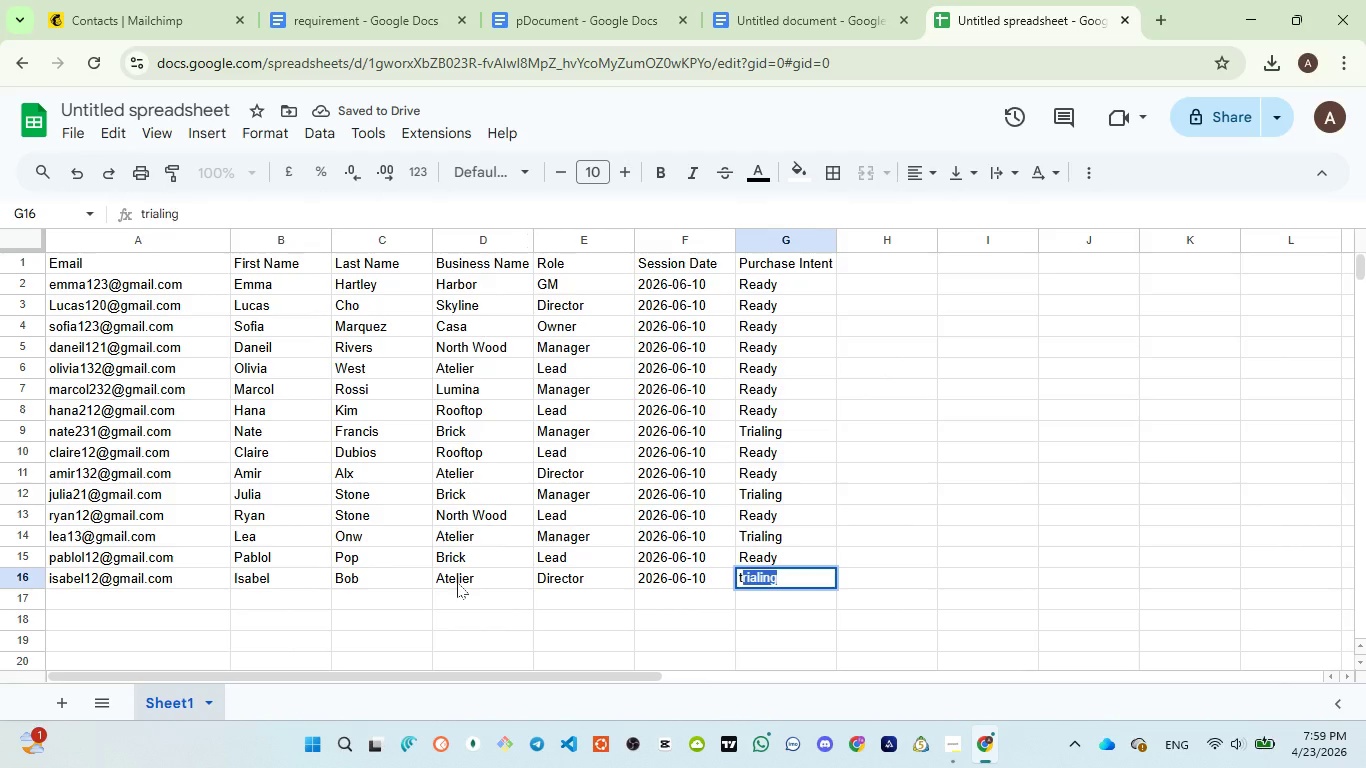 
key(ArrowRight)
 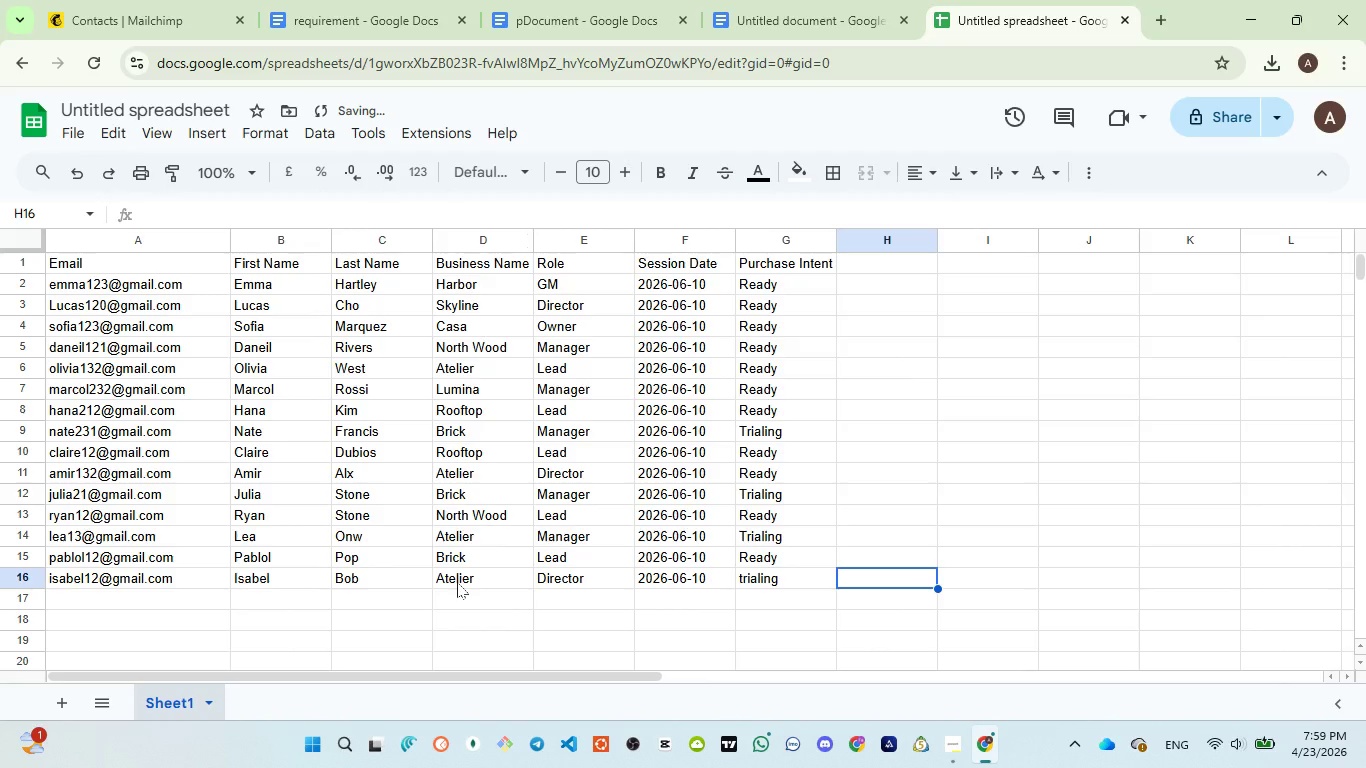 
key(Control+Z)
 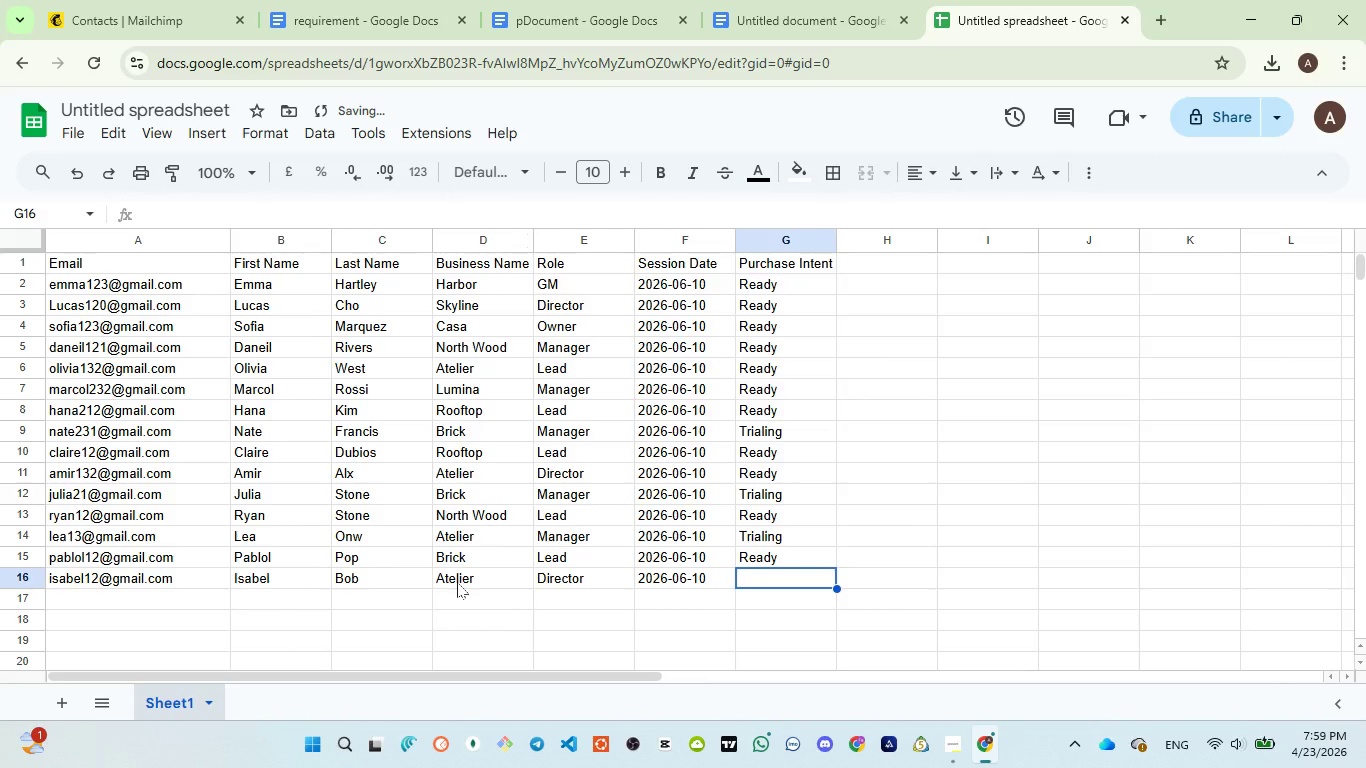 
key(Shift+ShiftLeft)
 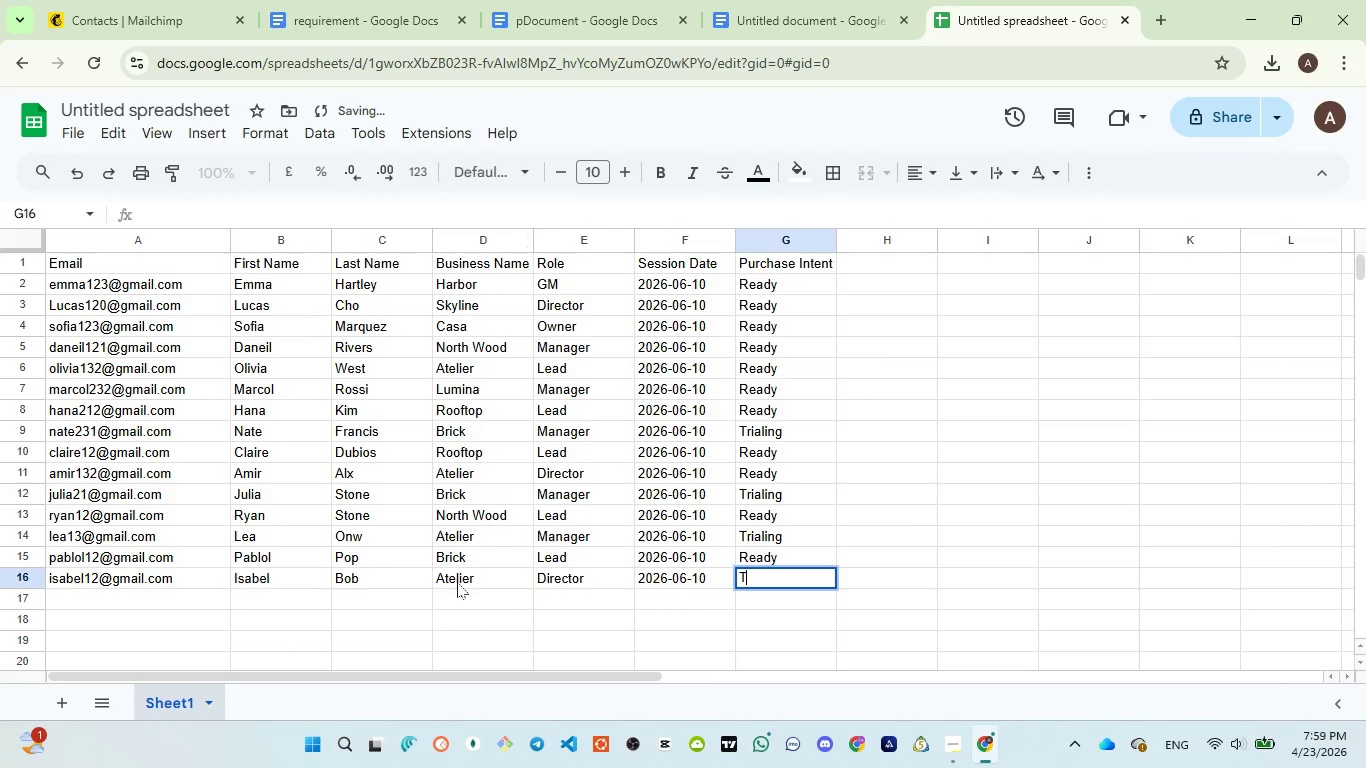 
key(Shift+T)
 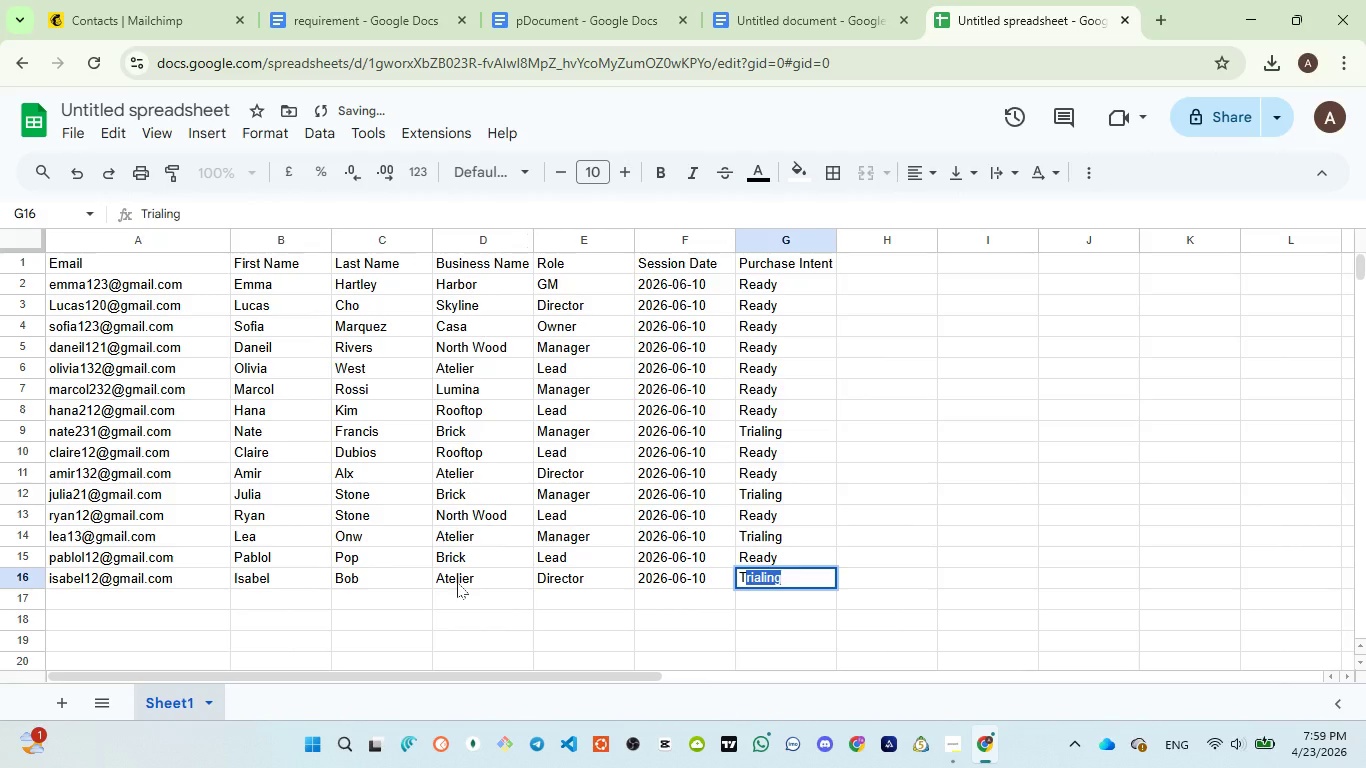 
key(ArrowRight)
 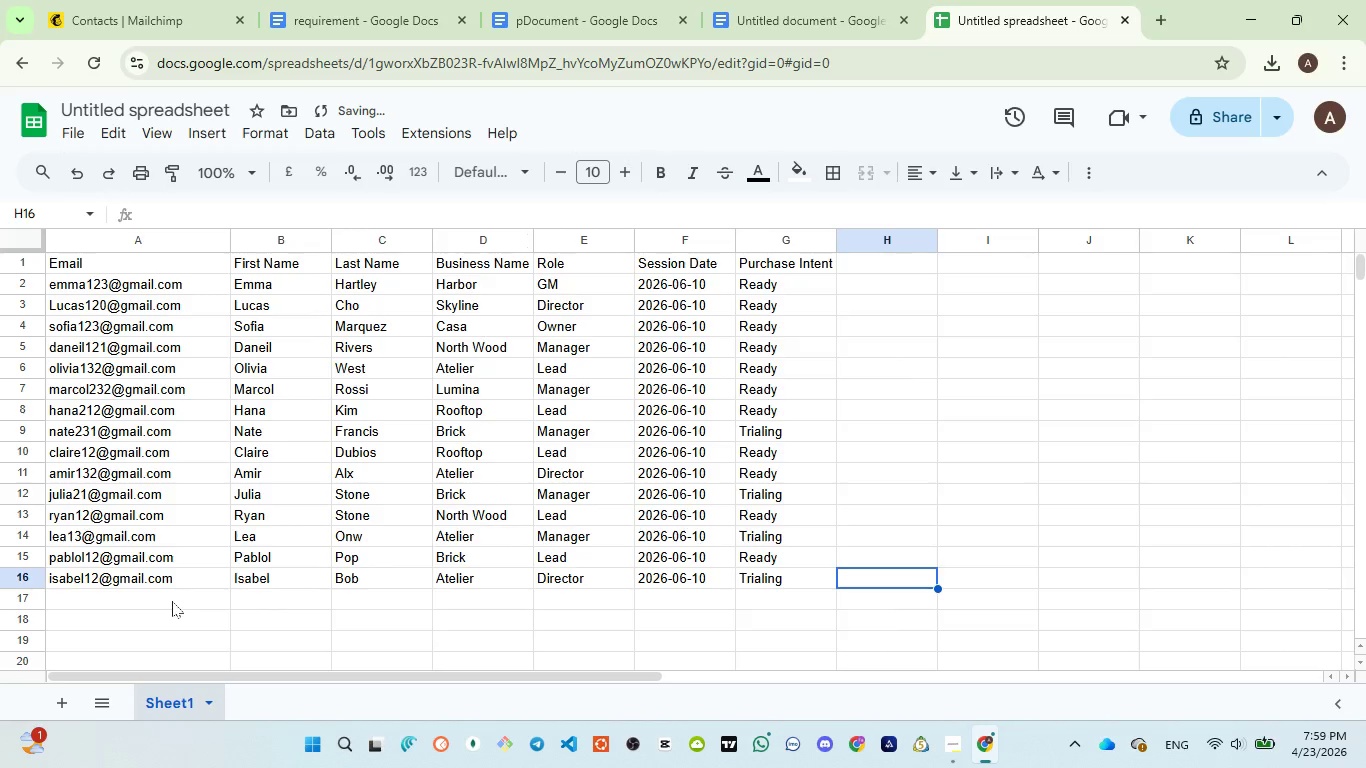 
left_click([172, 601])
 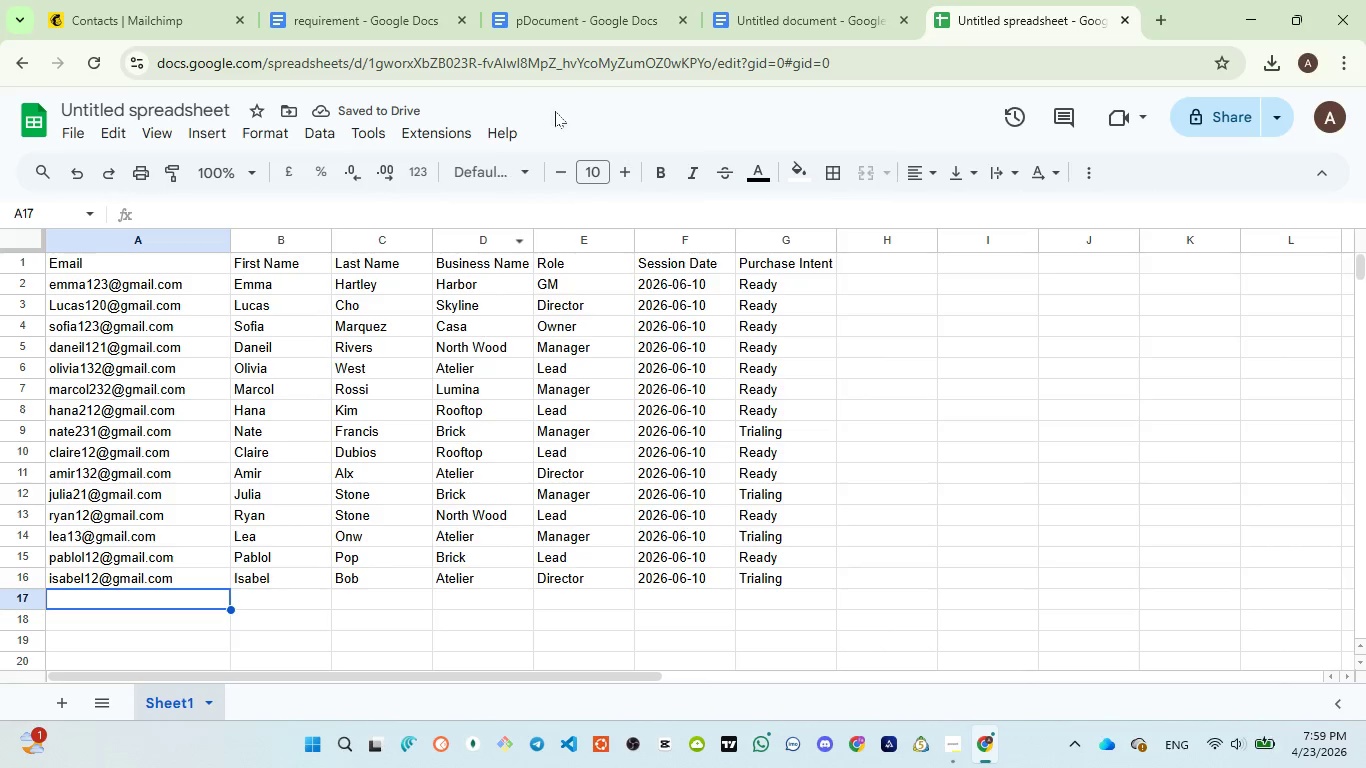 
left_click([543, 29])
 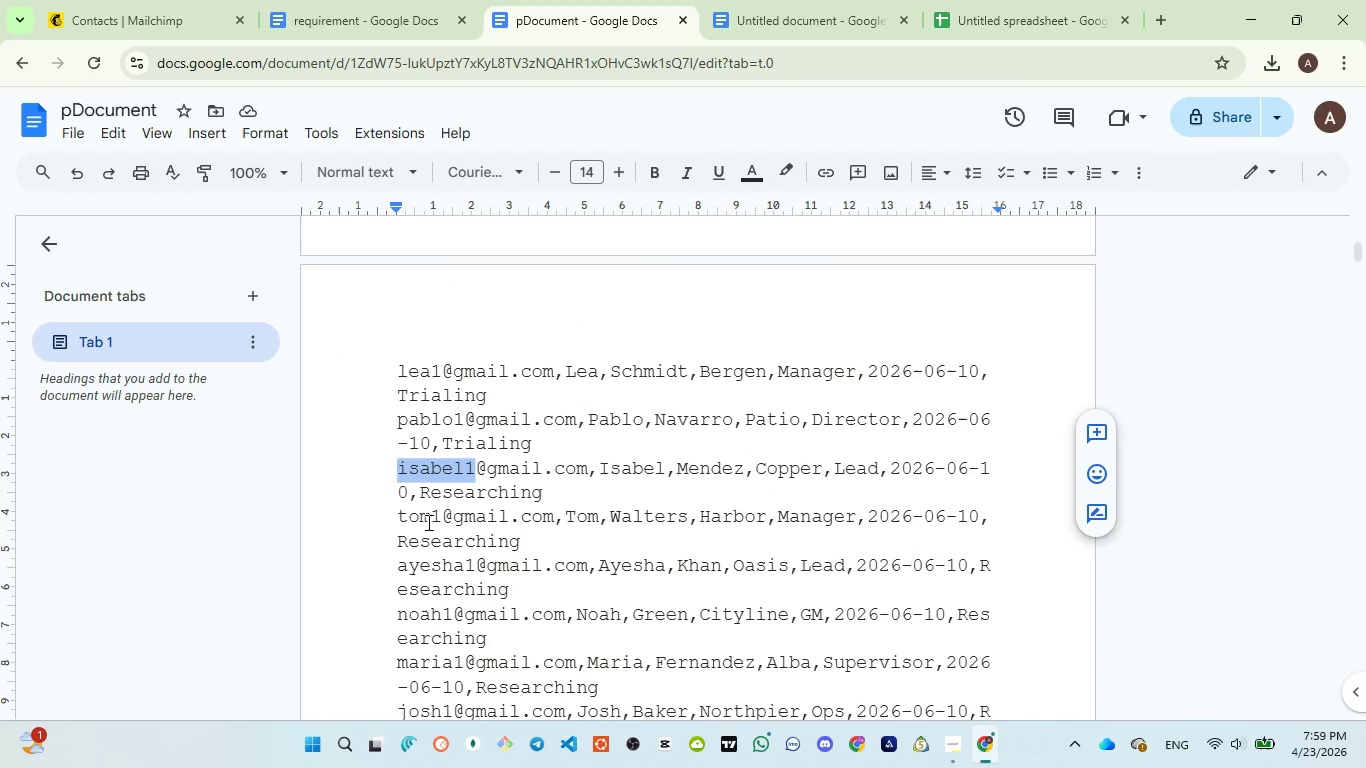 
double_click([427, 522])
 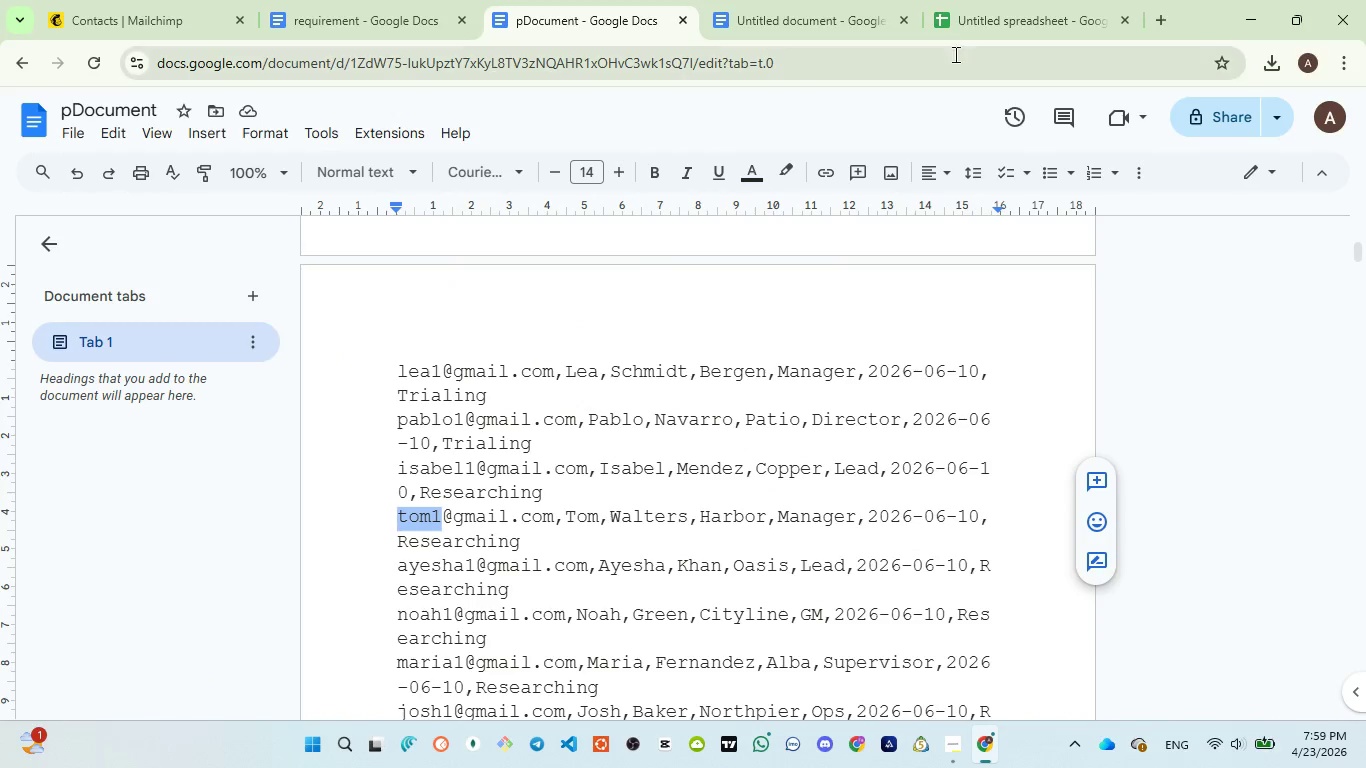 
left_click([971, 26])
 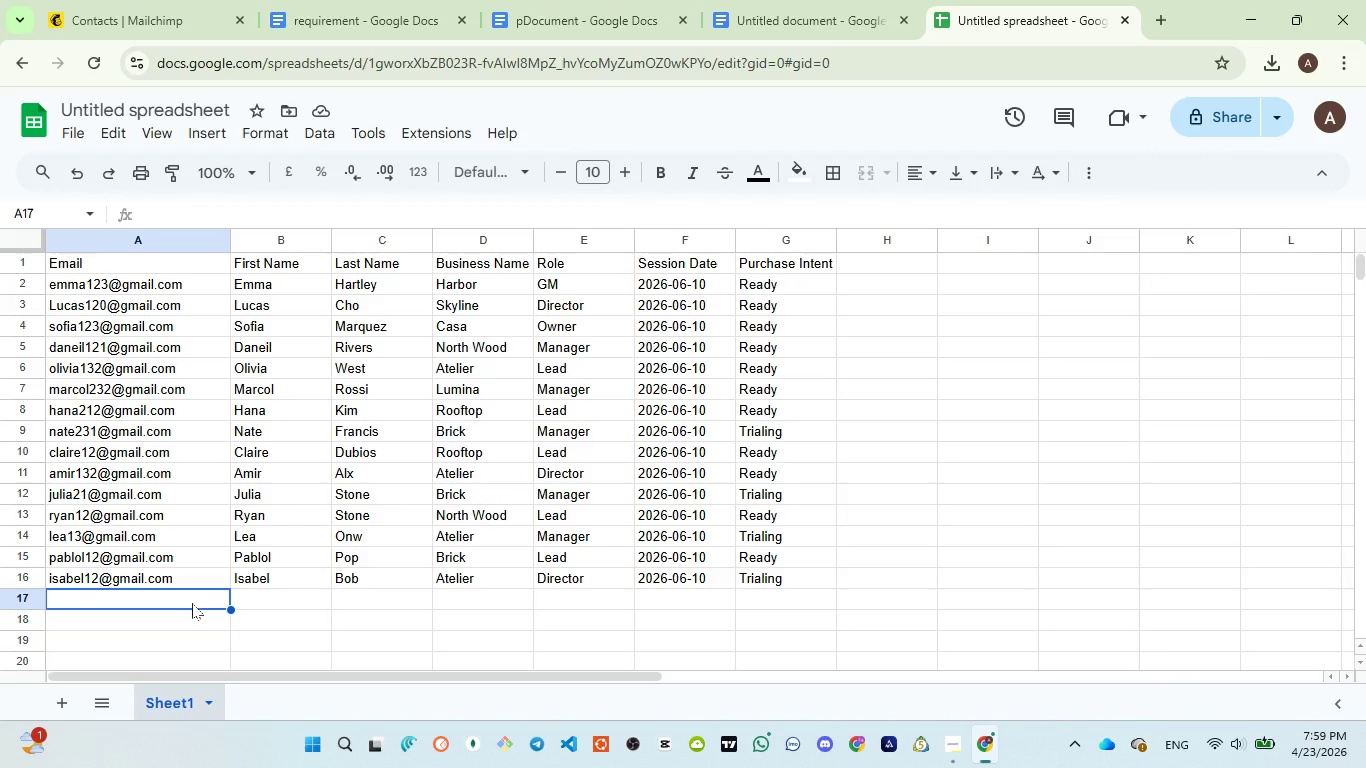 
type(Tom12@gmail.com)
 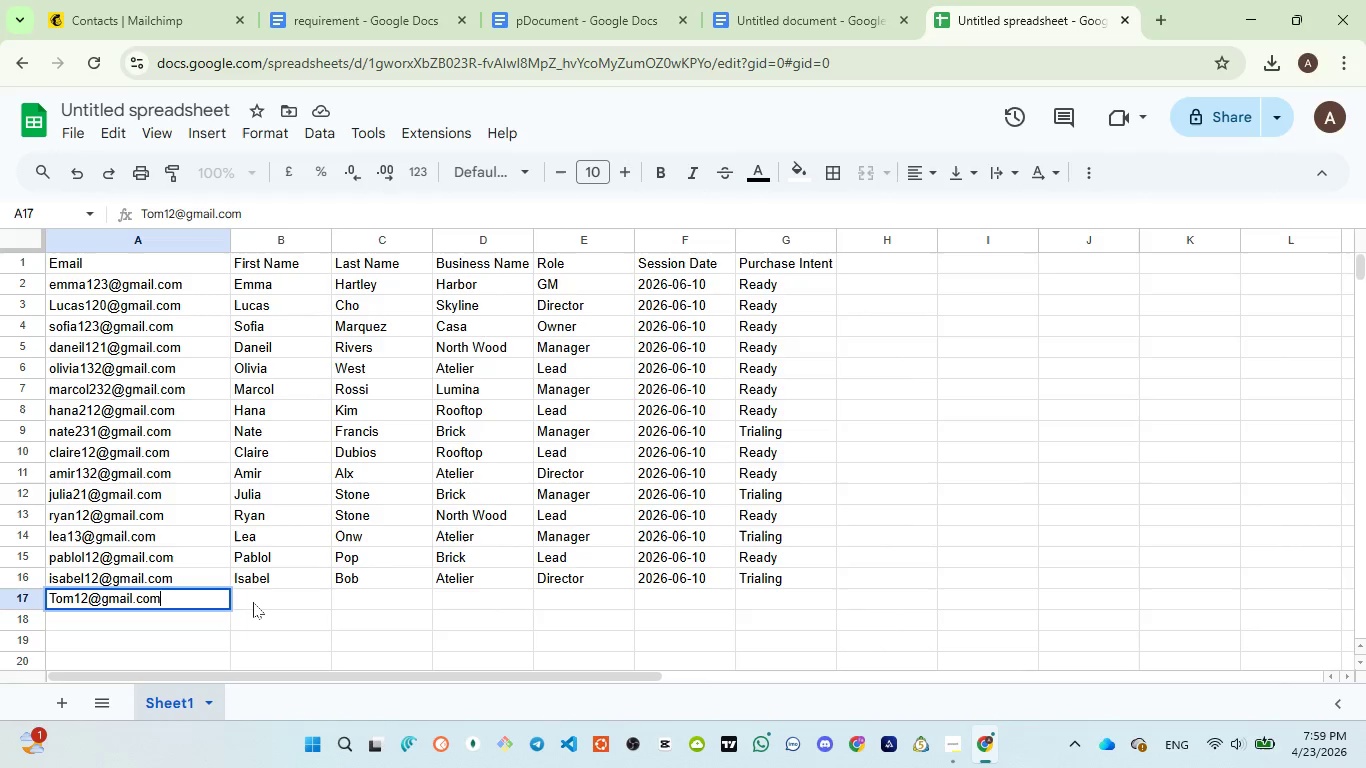 
left_click([253, 602])
 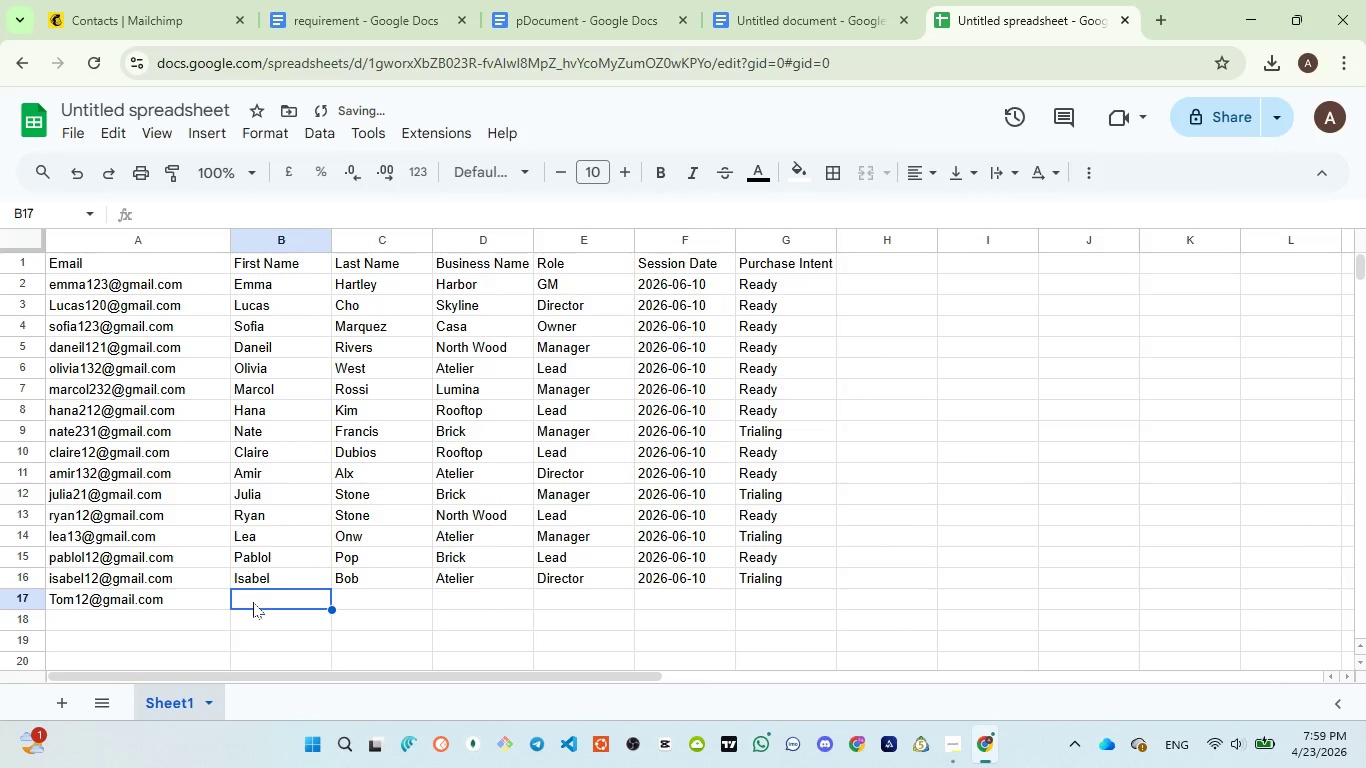 
type(Tom)
 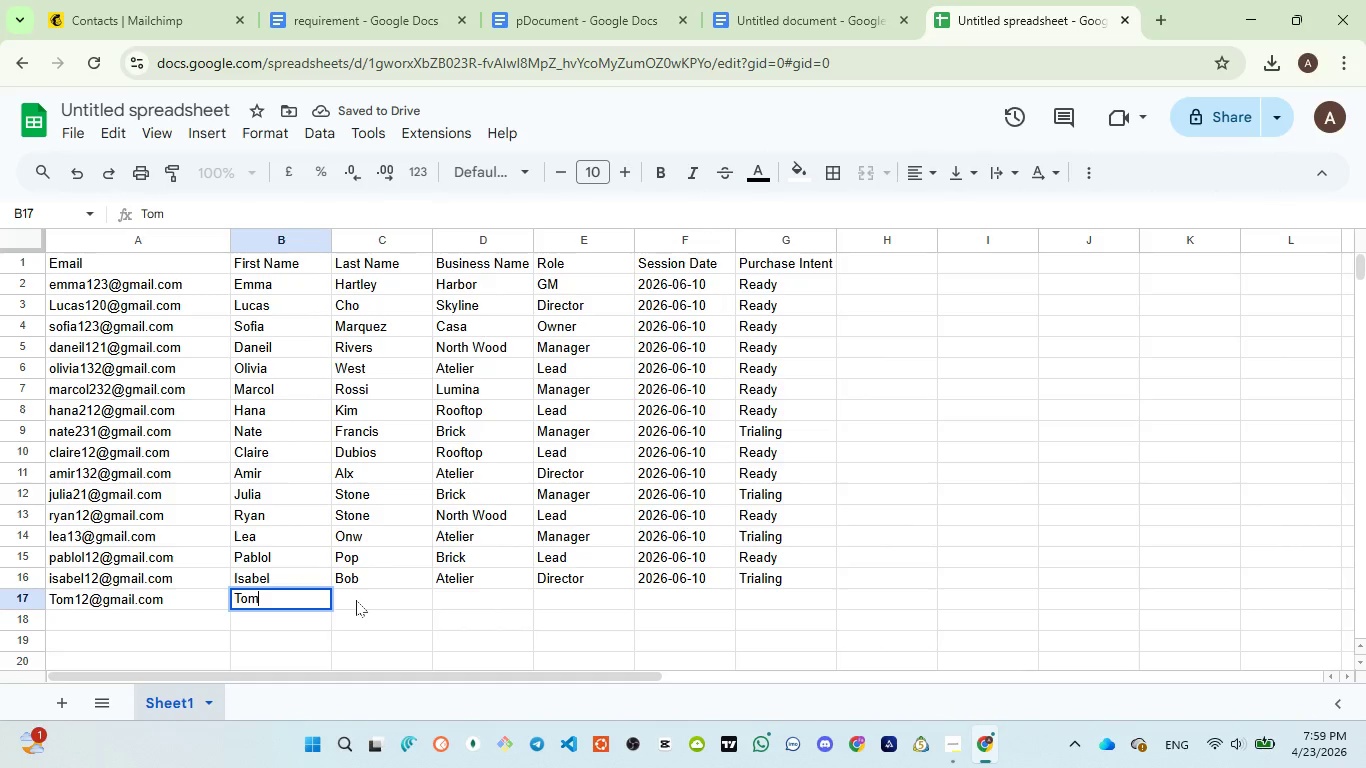 
left_click([356, 600])
 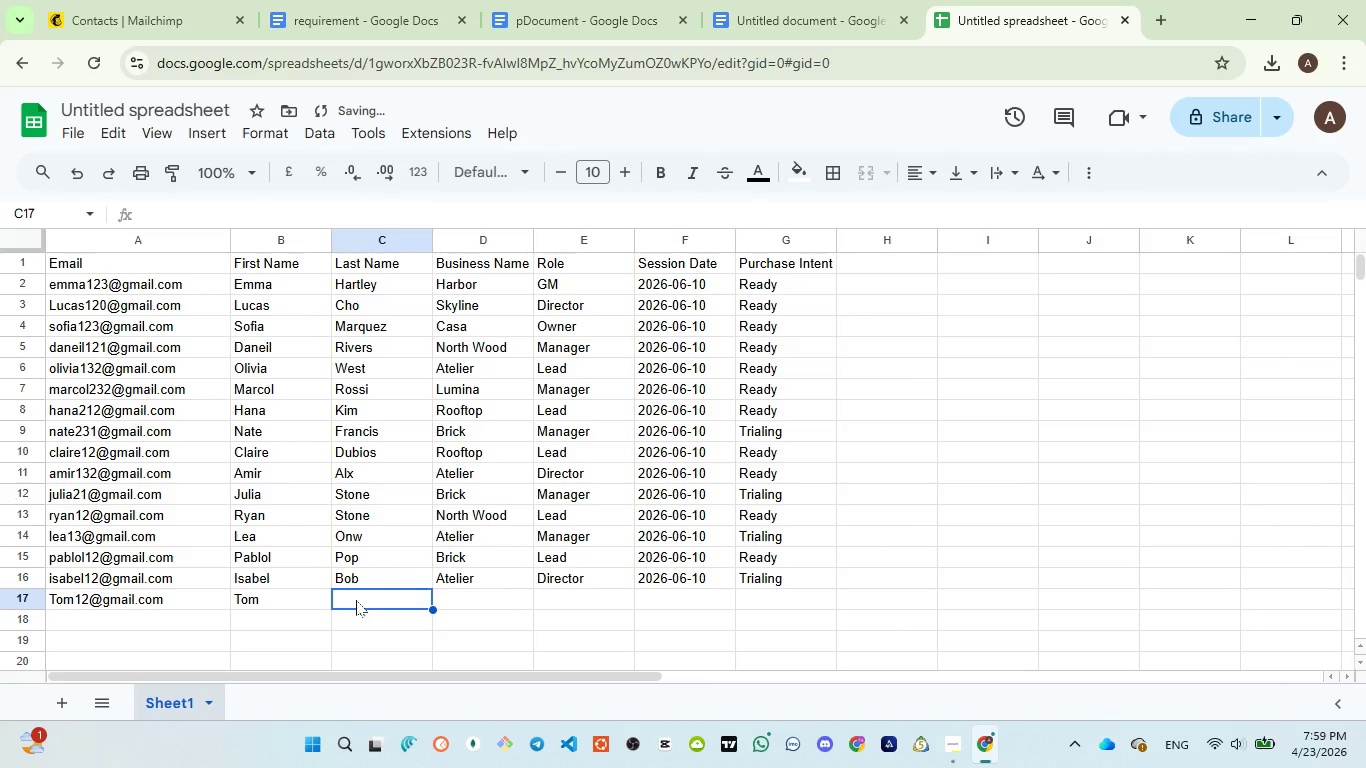 
type(Dob)
 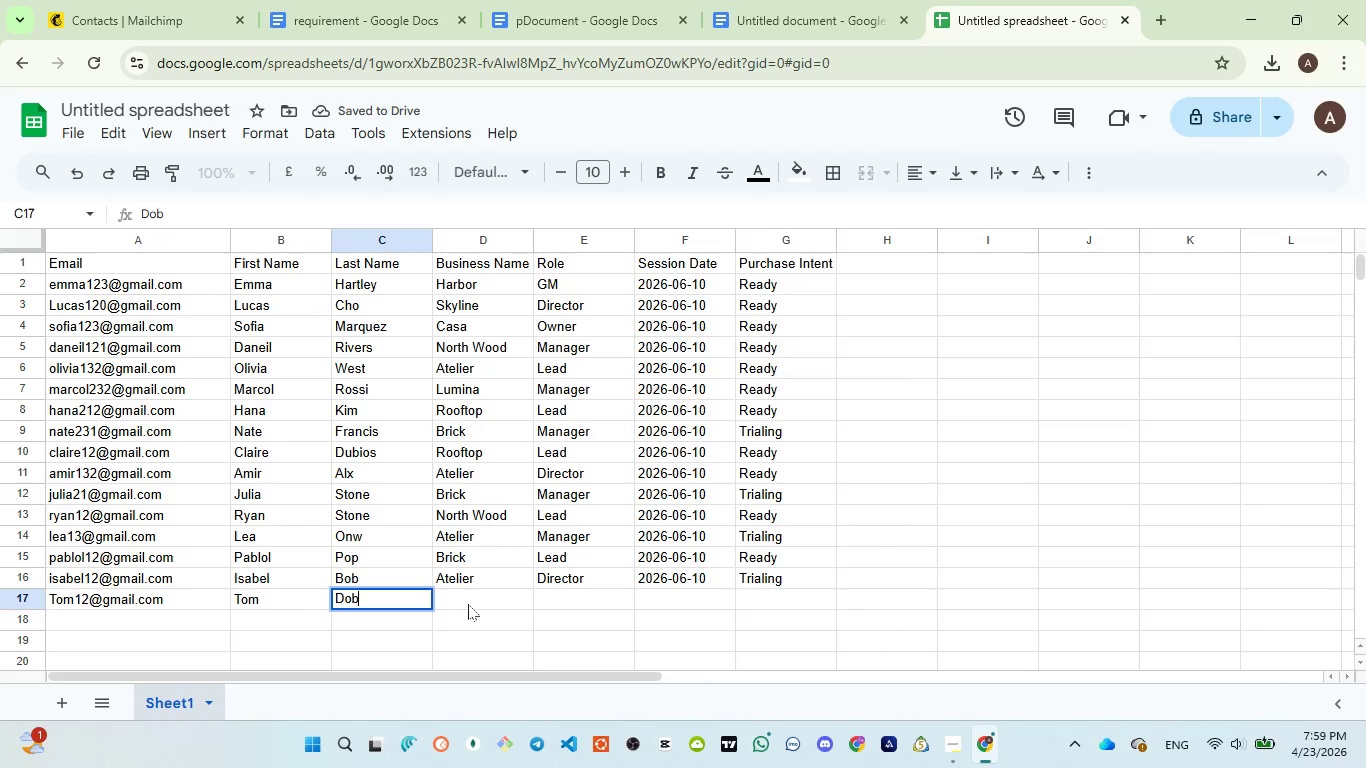 
left_click([470, 604])
 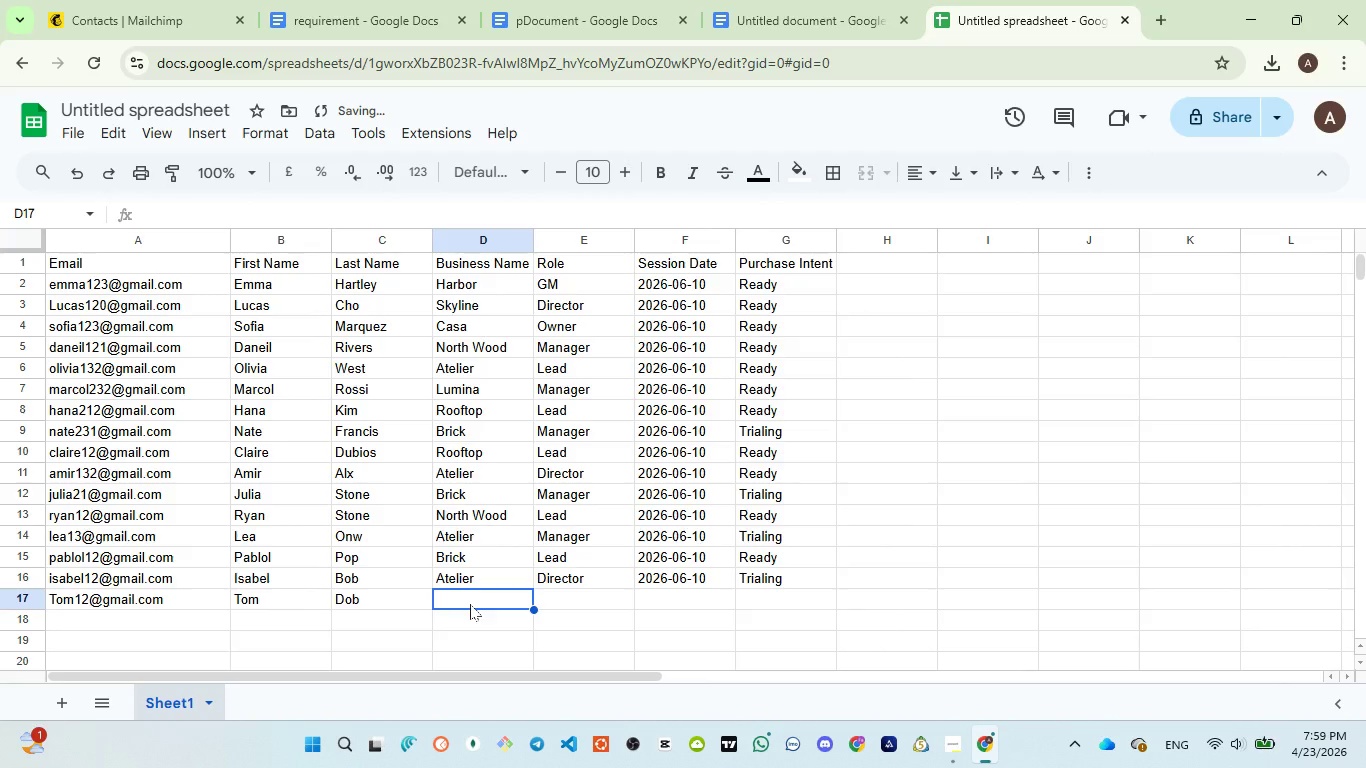 
type(Br)
 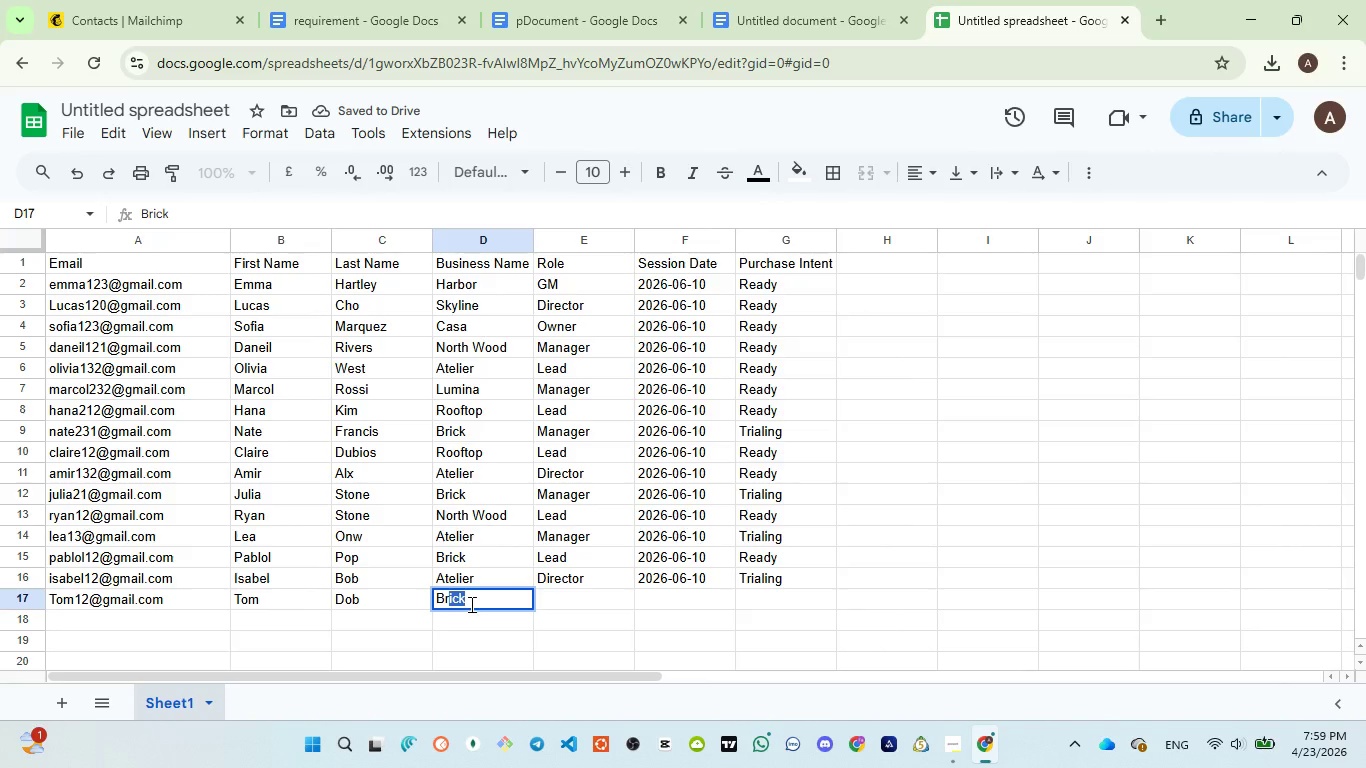 
key(ArrowRight)
 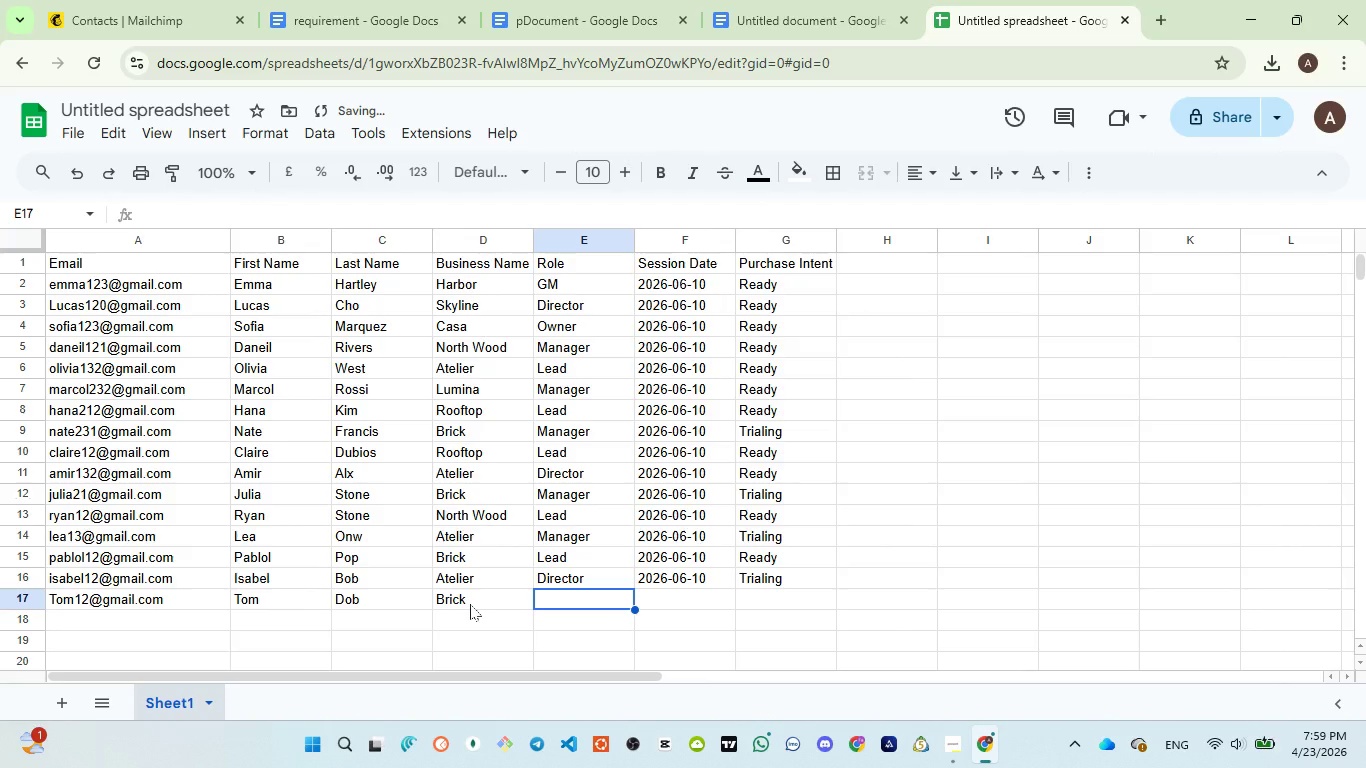 
key(Shift+ShiftLeft)
 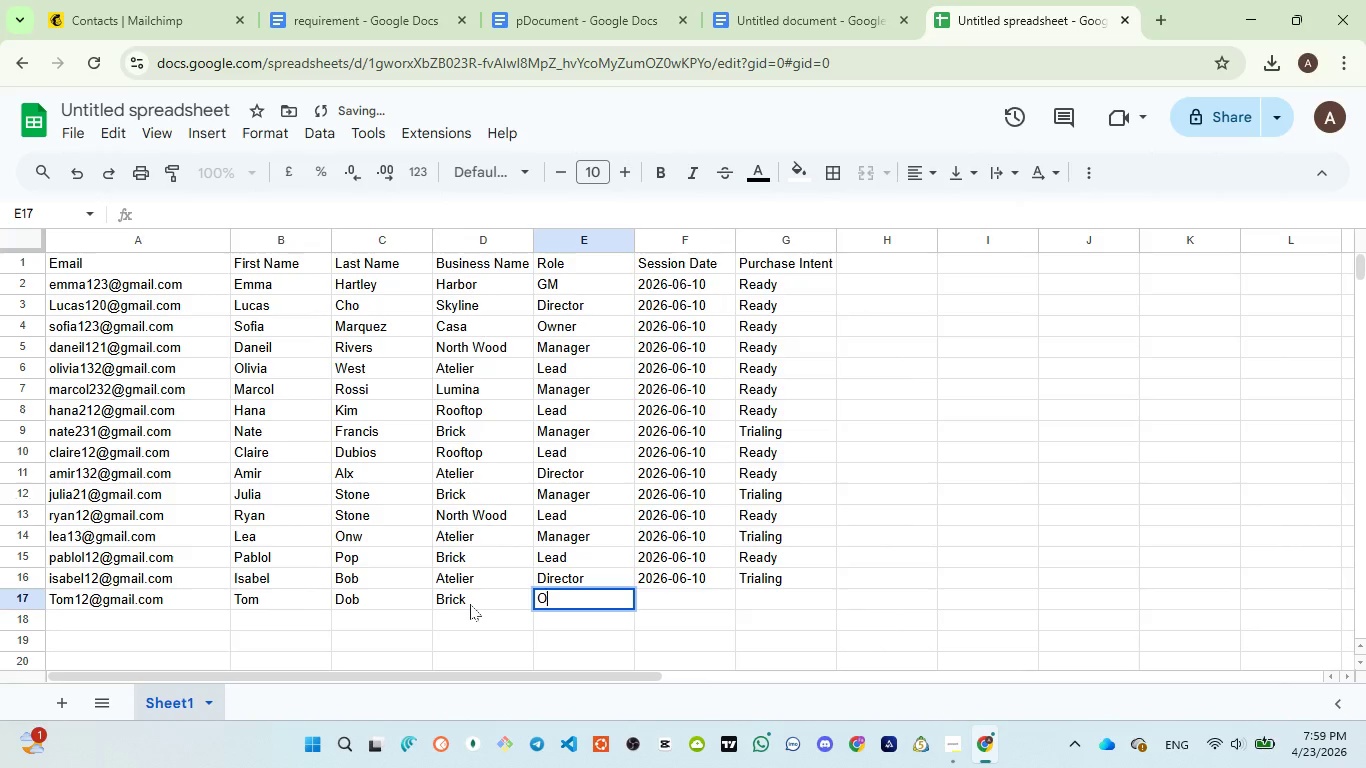 
key(Shift+O)
 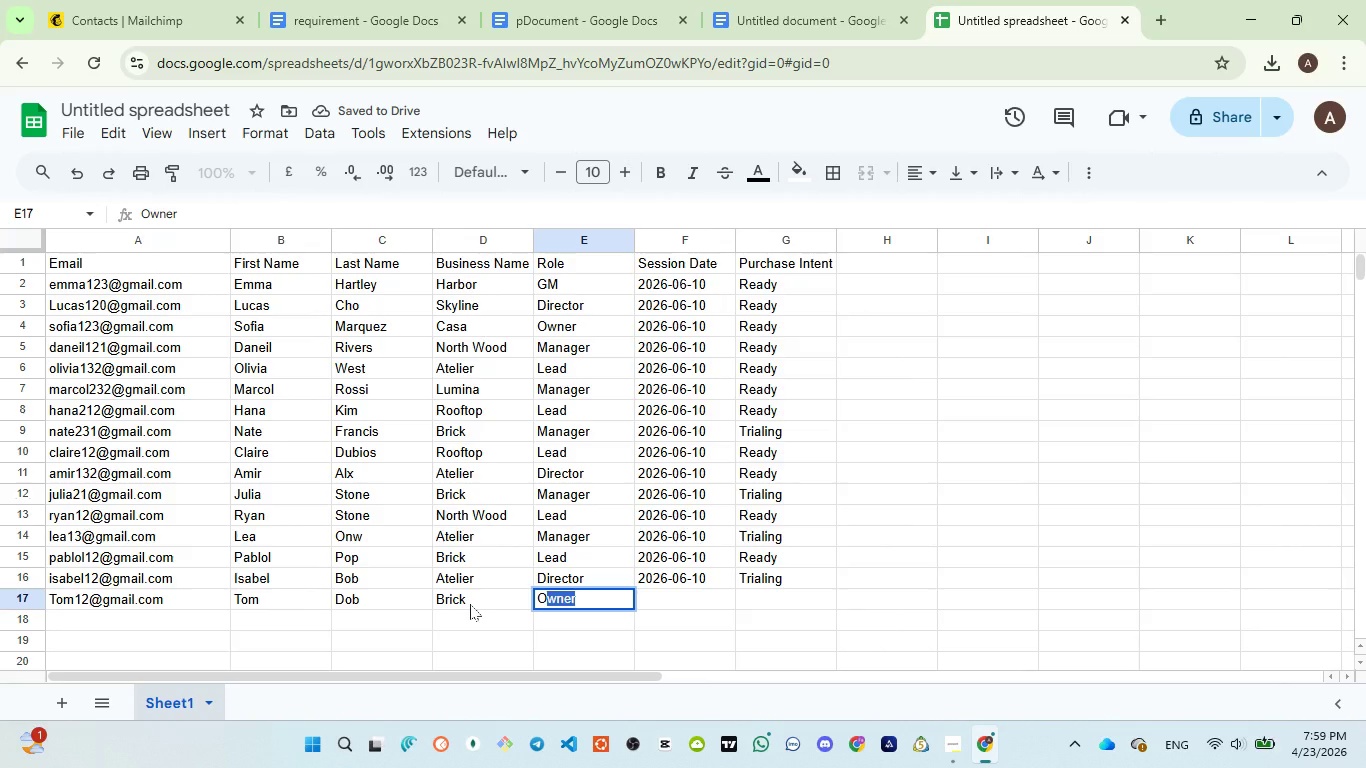 
key(ArrowRight)
 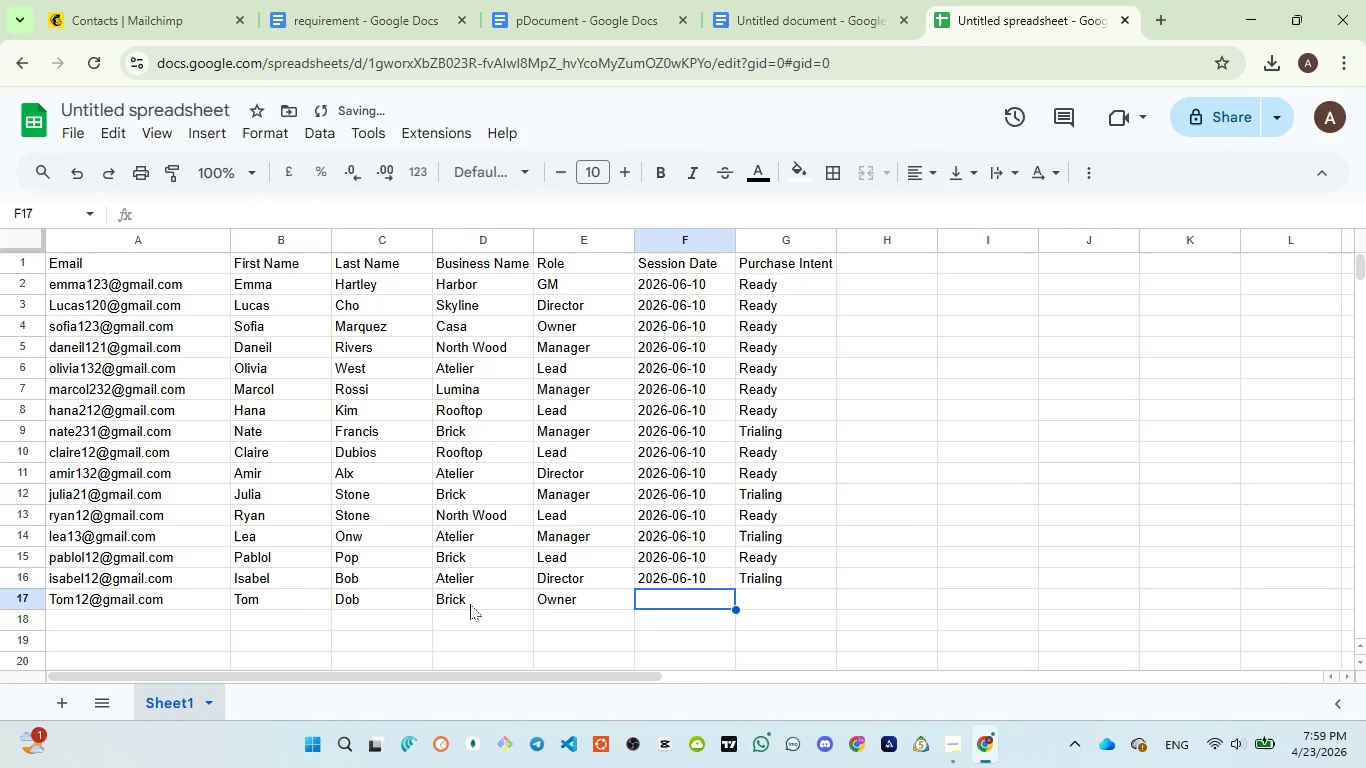 
key(Quote)
 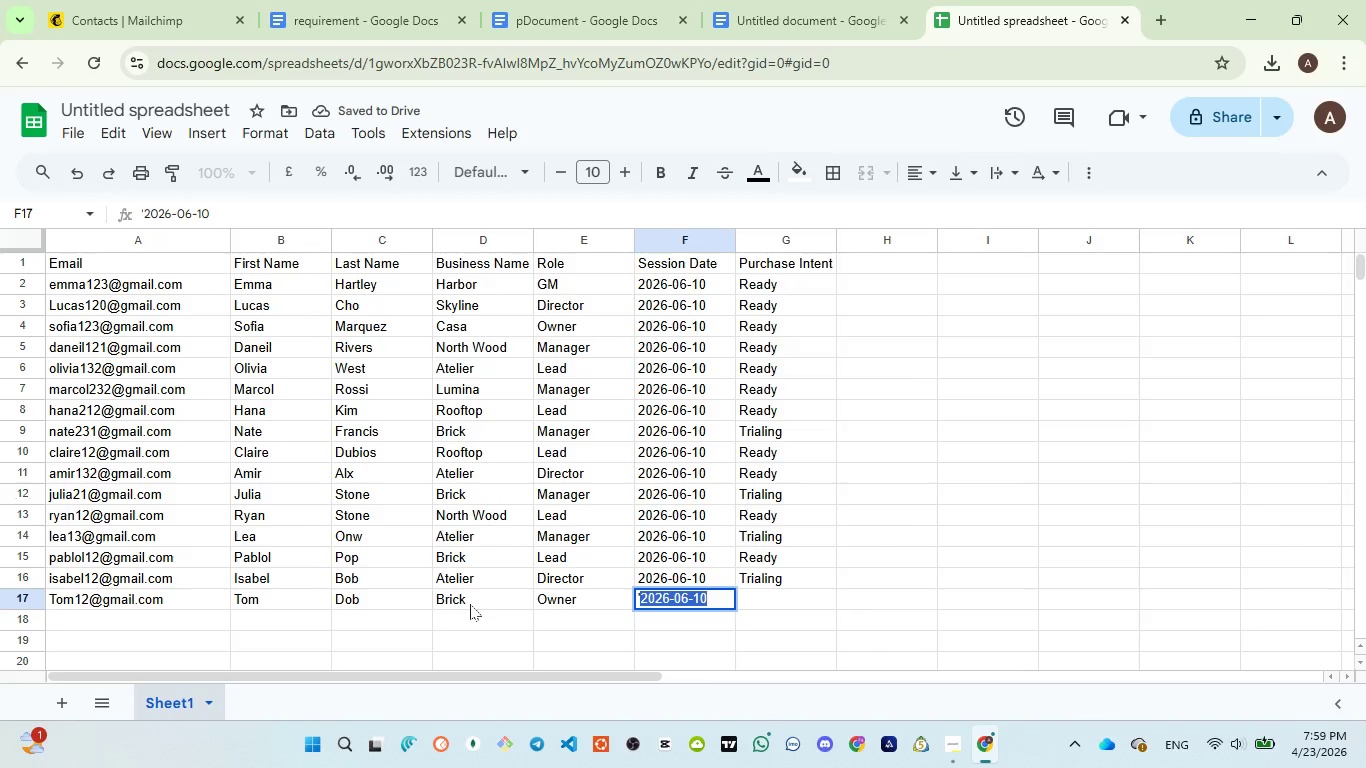 
key(ArrowRight)
 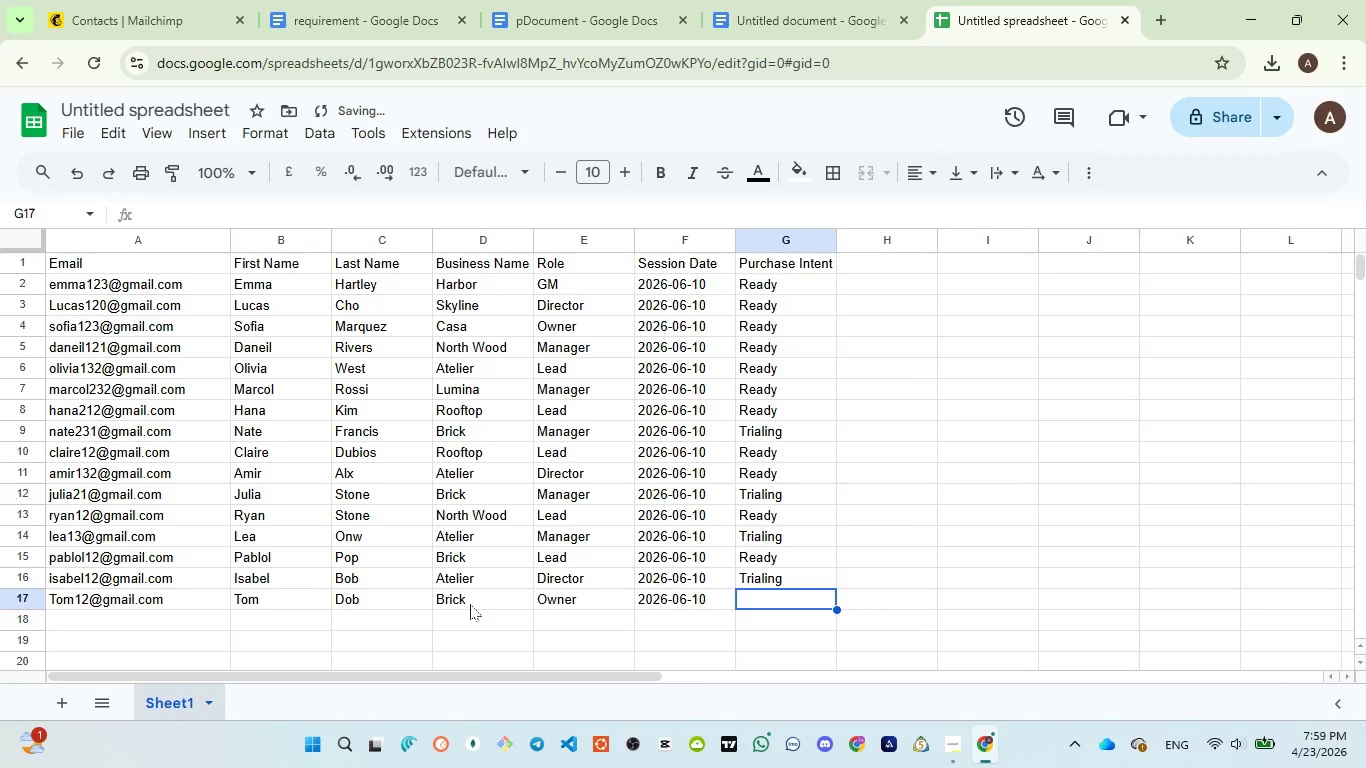 
key(Shift+ShiftLeft)
 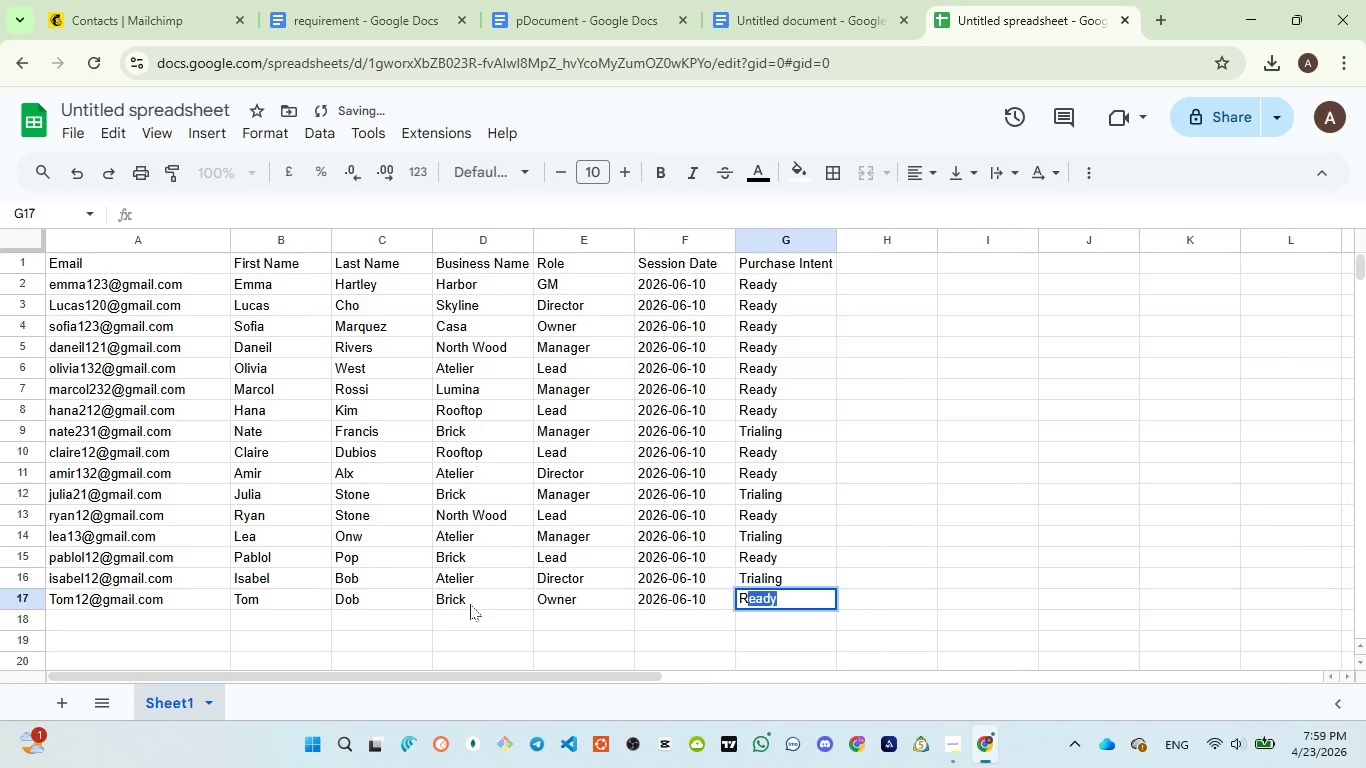 
key(Shift+R)
 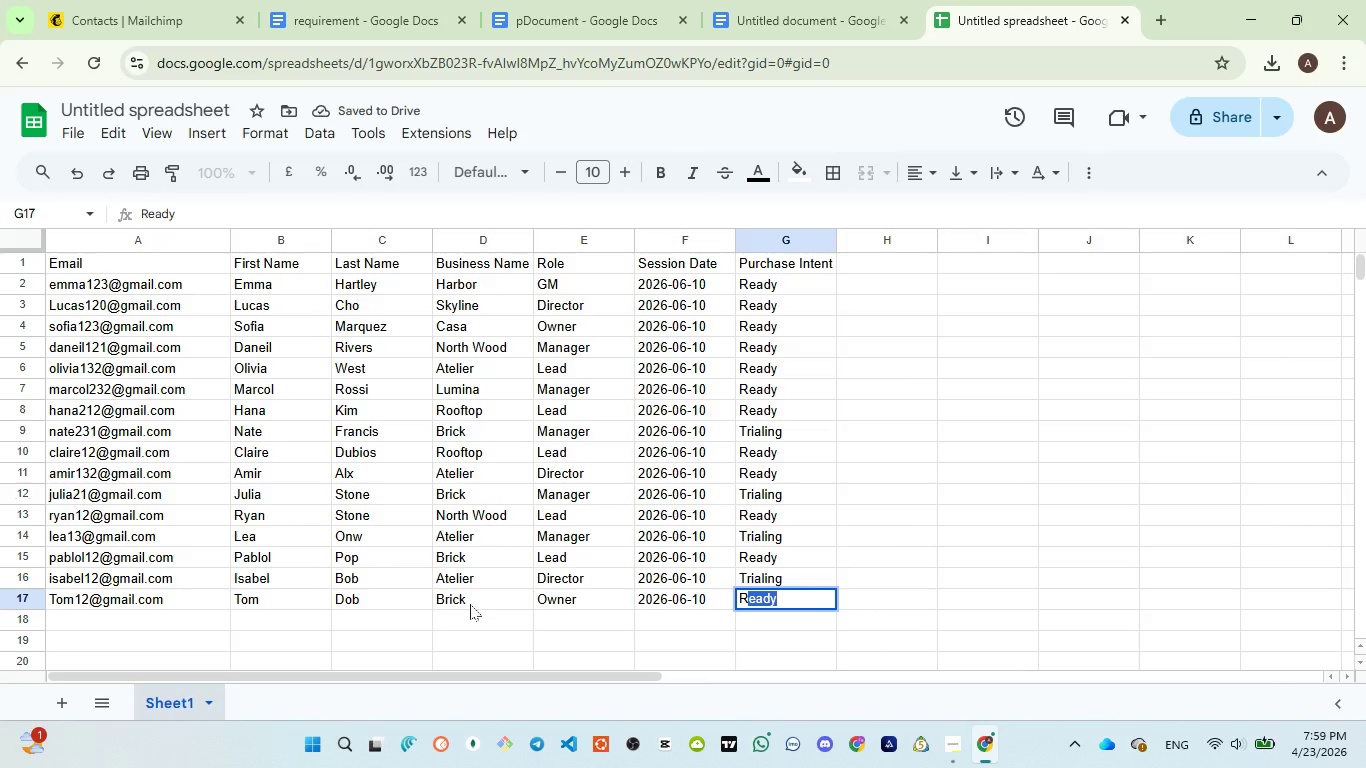 
key(ArrowRight)
 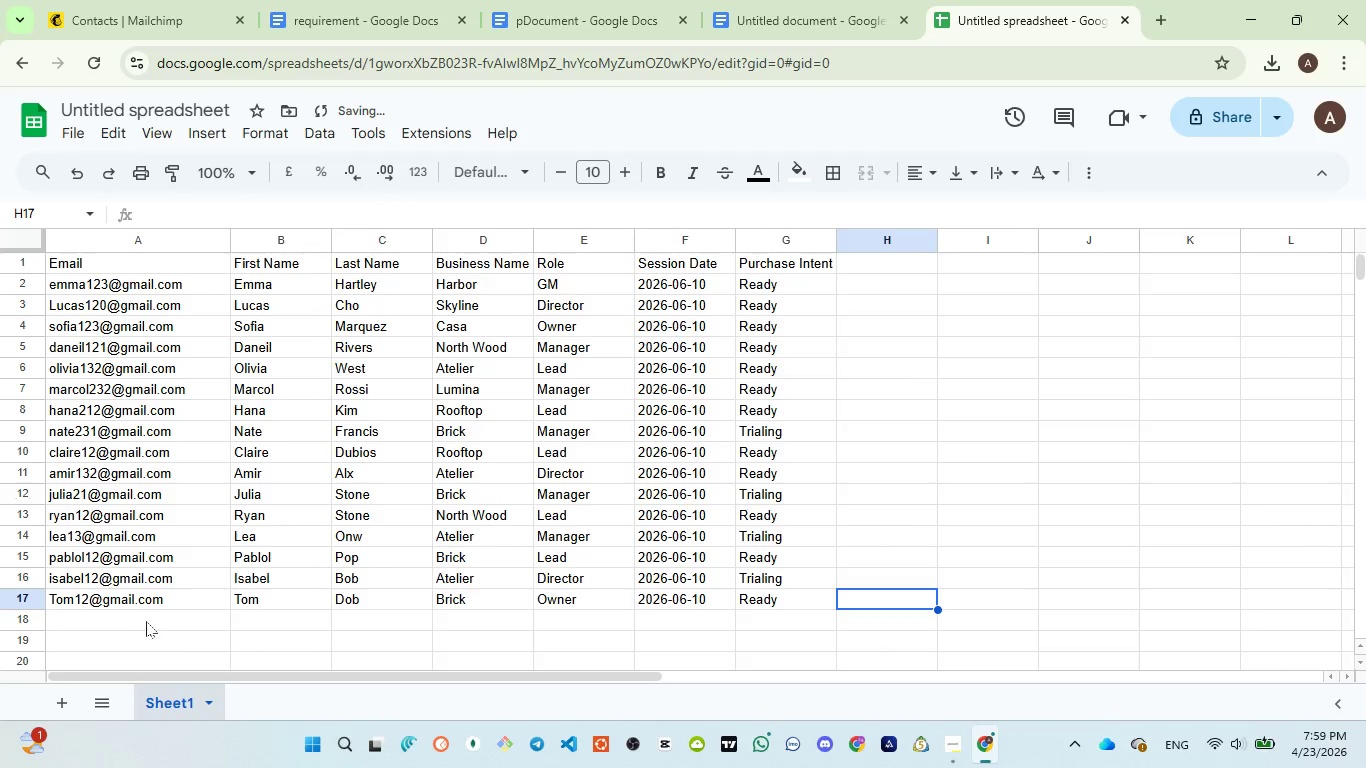 
left_click([143, 620])
 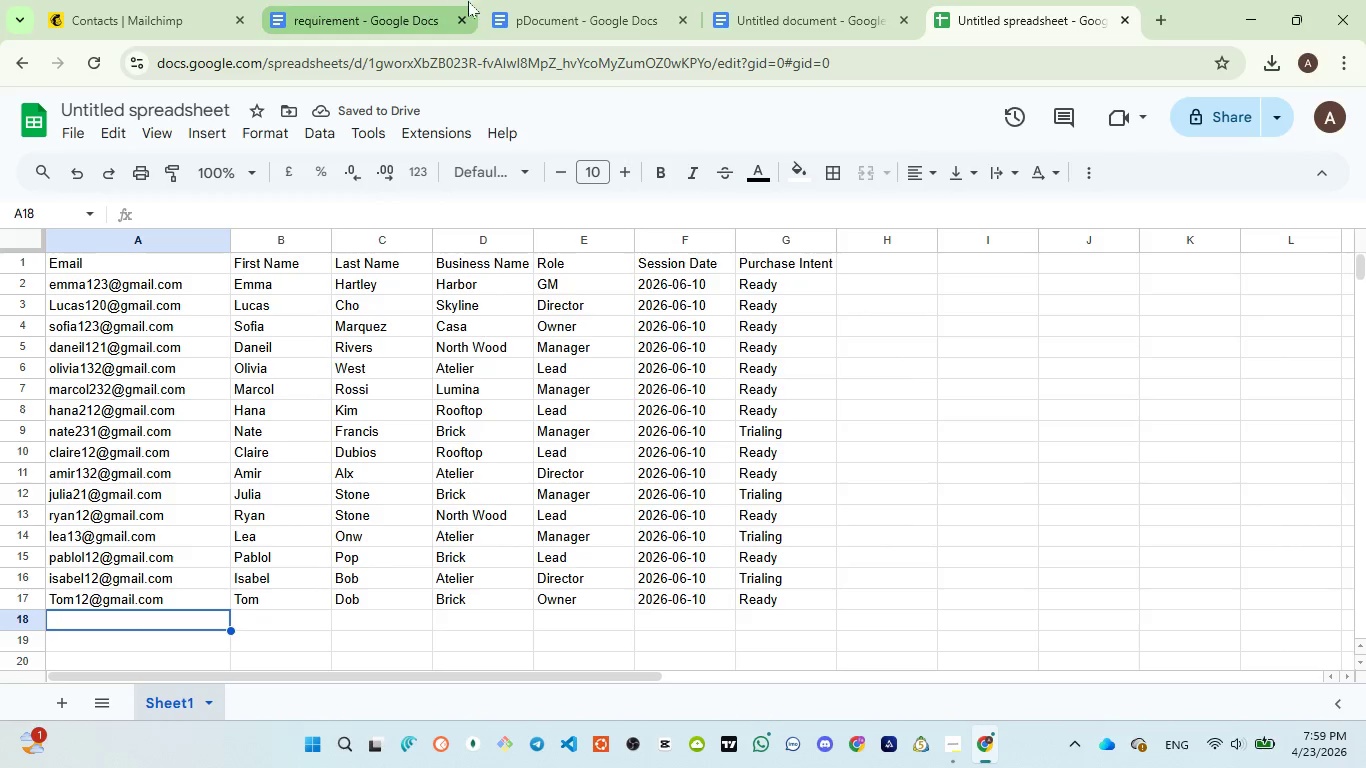 
left_click([560, 16])
 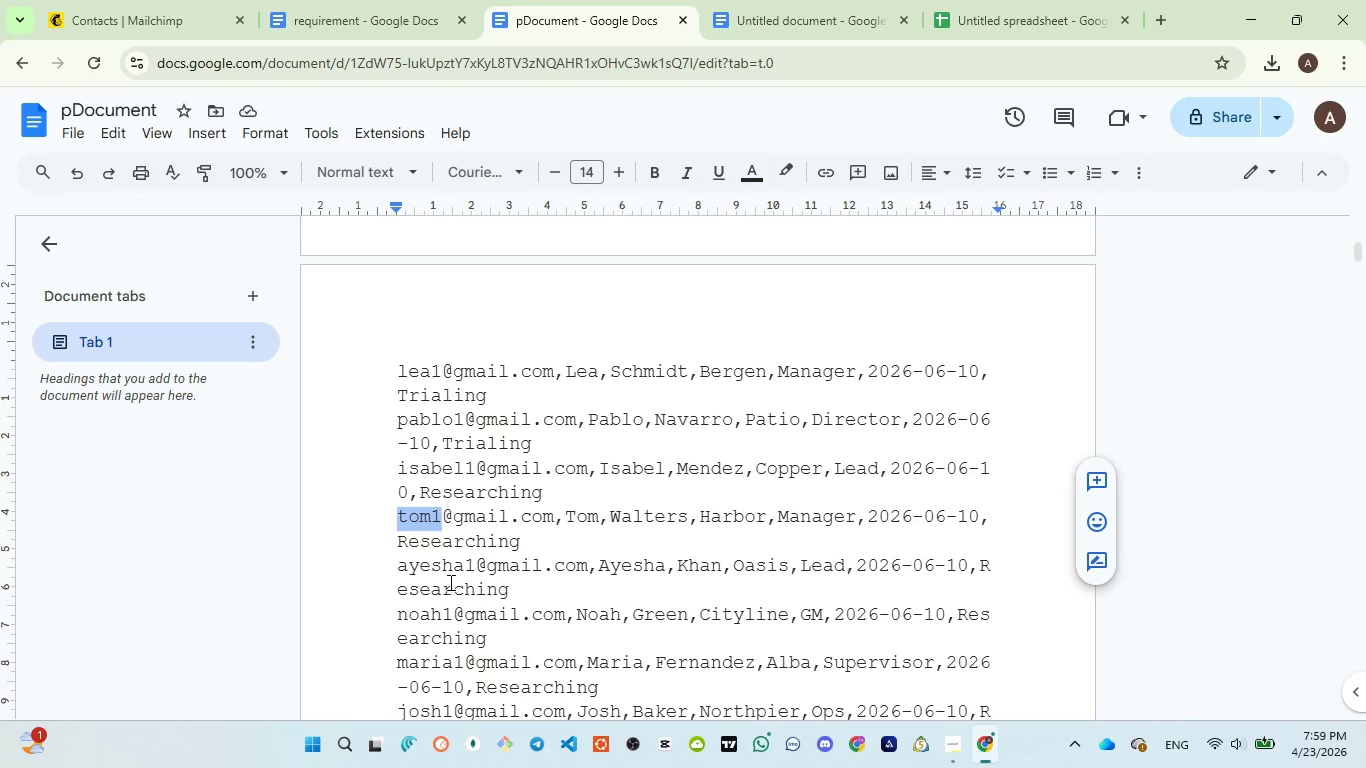 
scroll: coordinate [496, 568], scroll_direction: down, amount: 1.0
 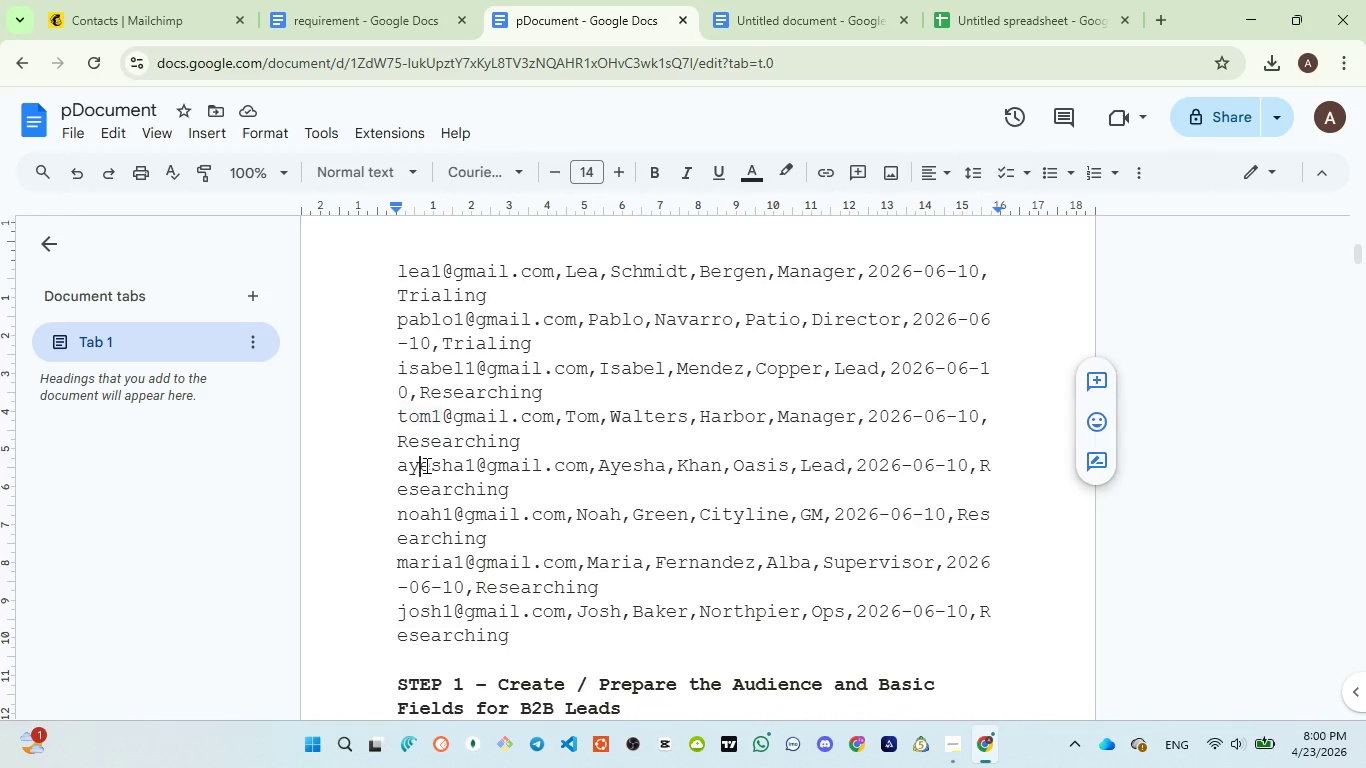 
double_click([425, 465])
 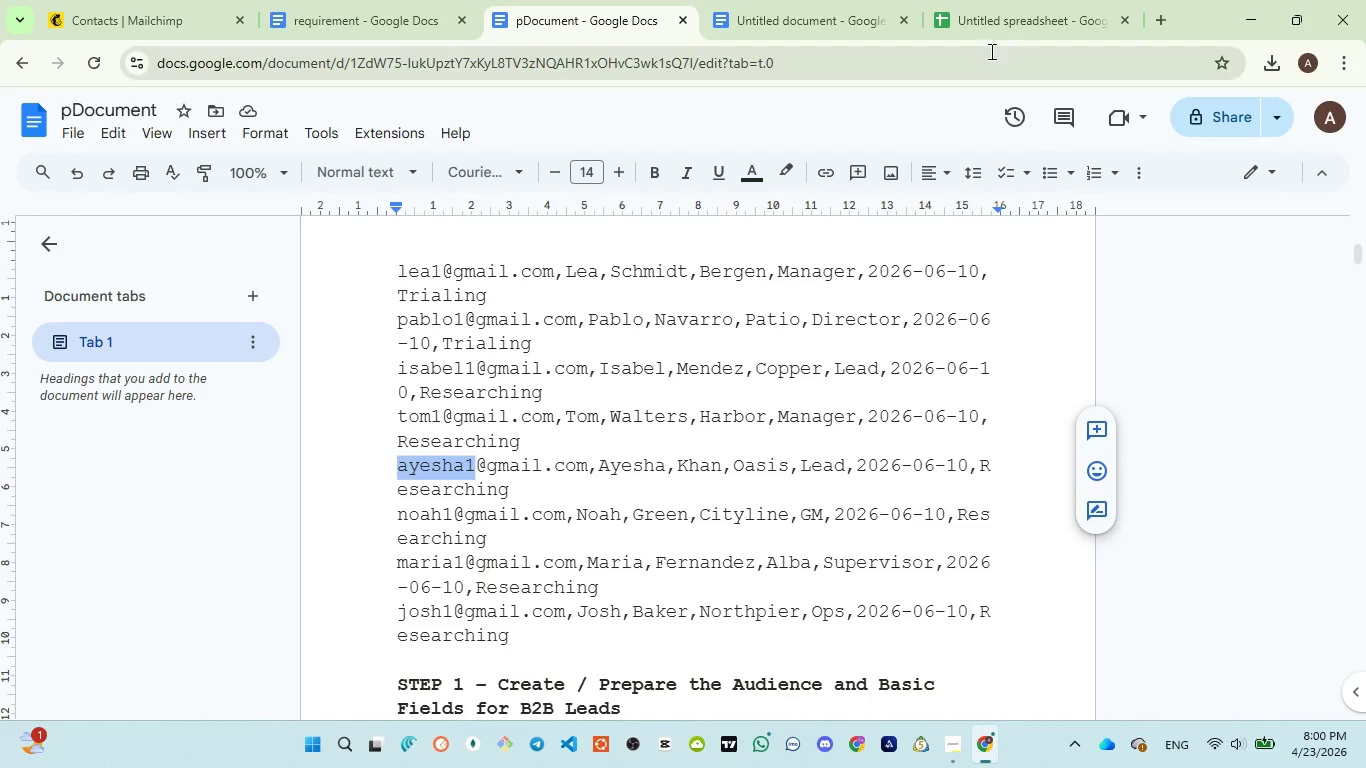 
left_click([991, 30])
 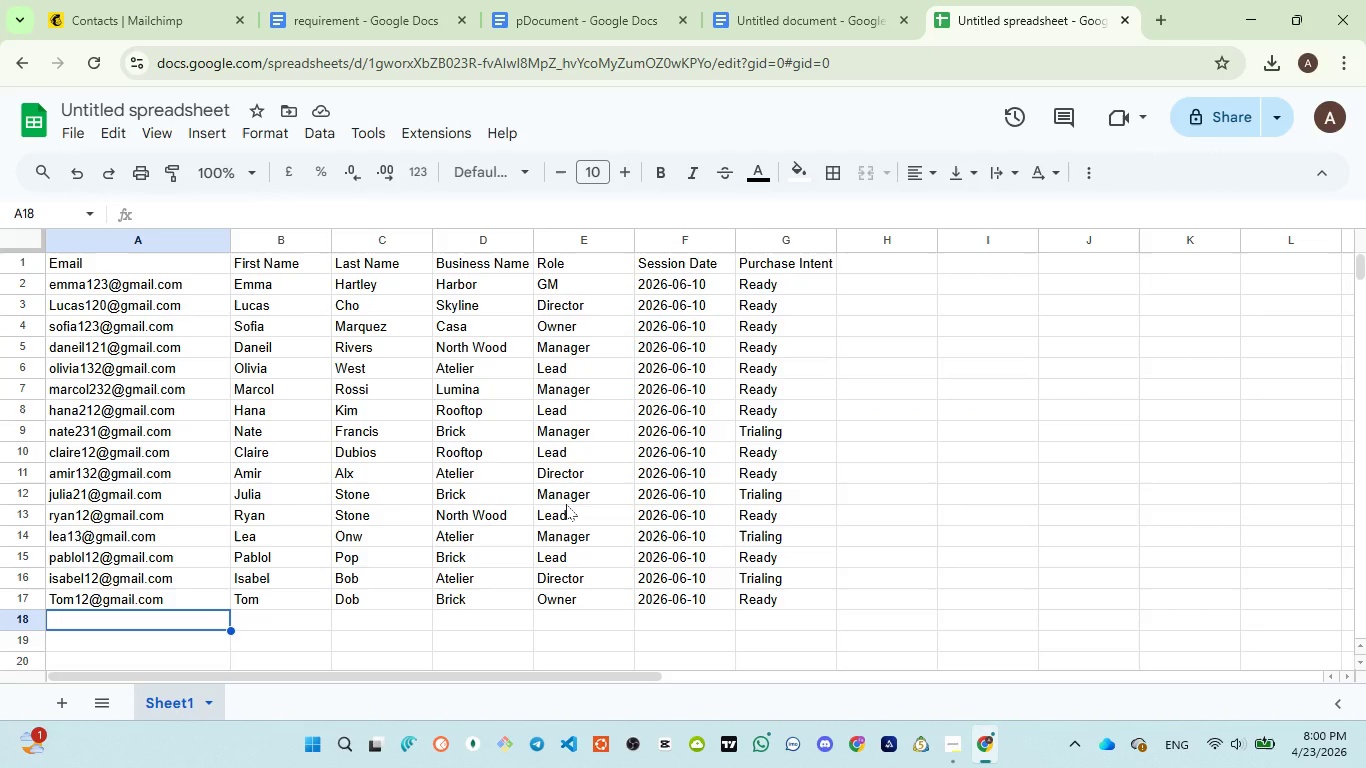 
type(ayshal12@gmail.com)
 